 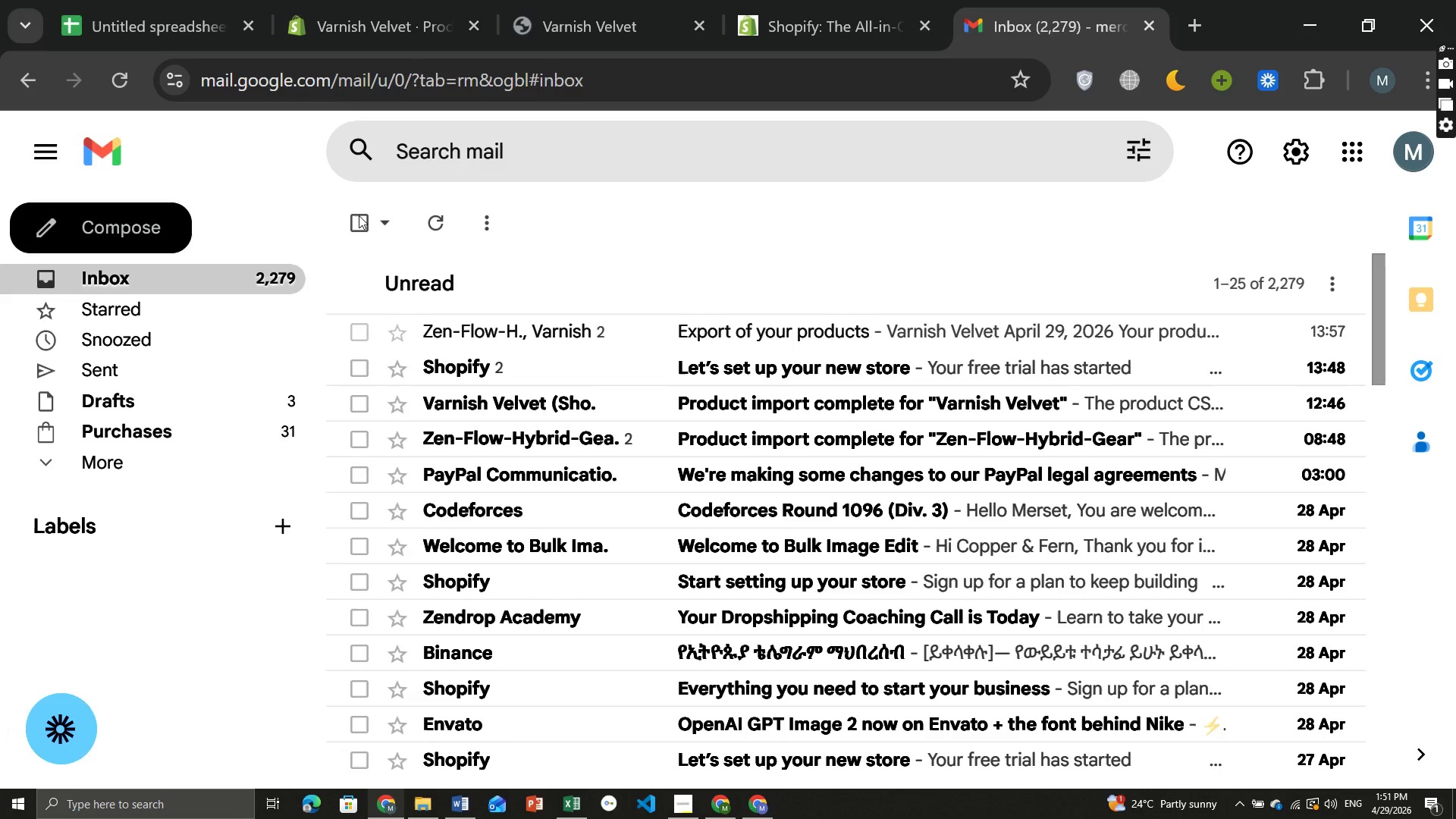 
left_click([547, 363])
 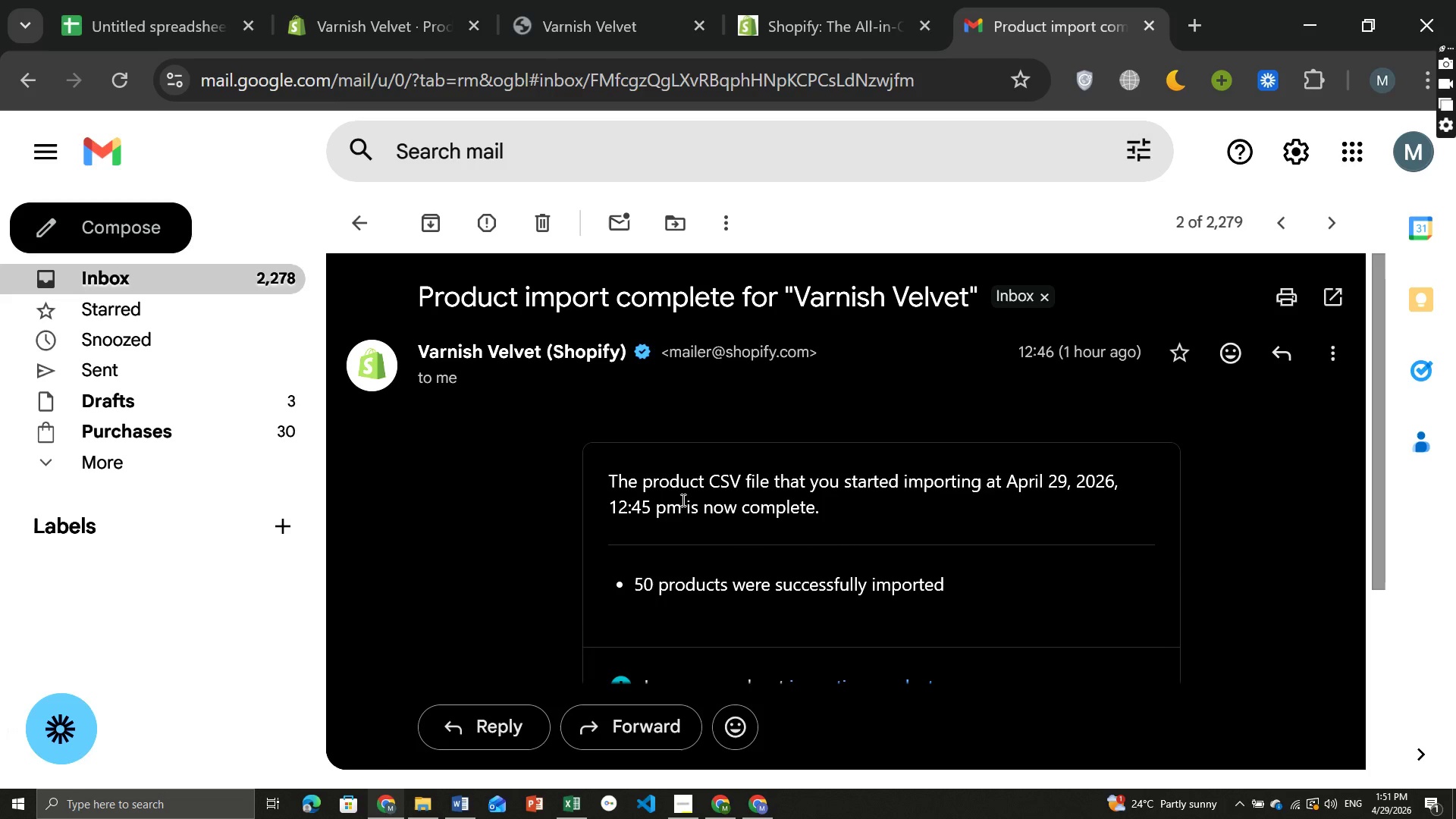 
wait(5.92)
 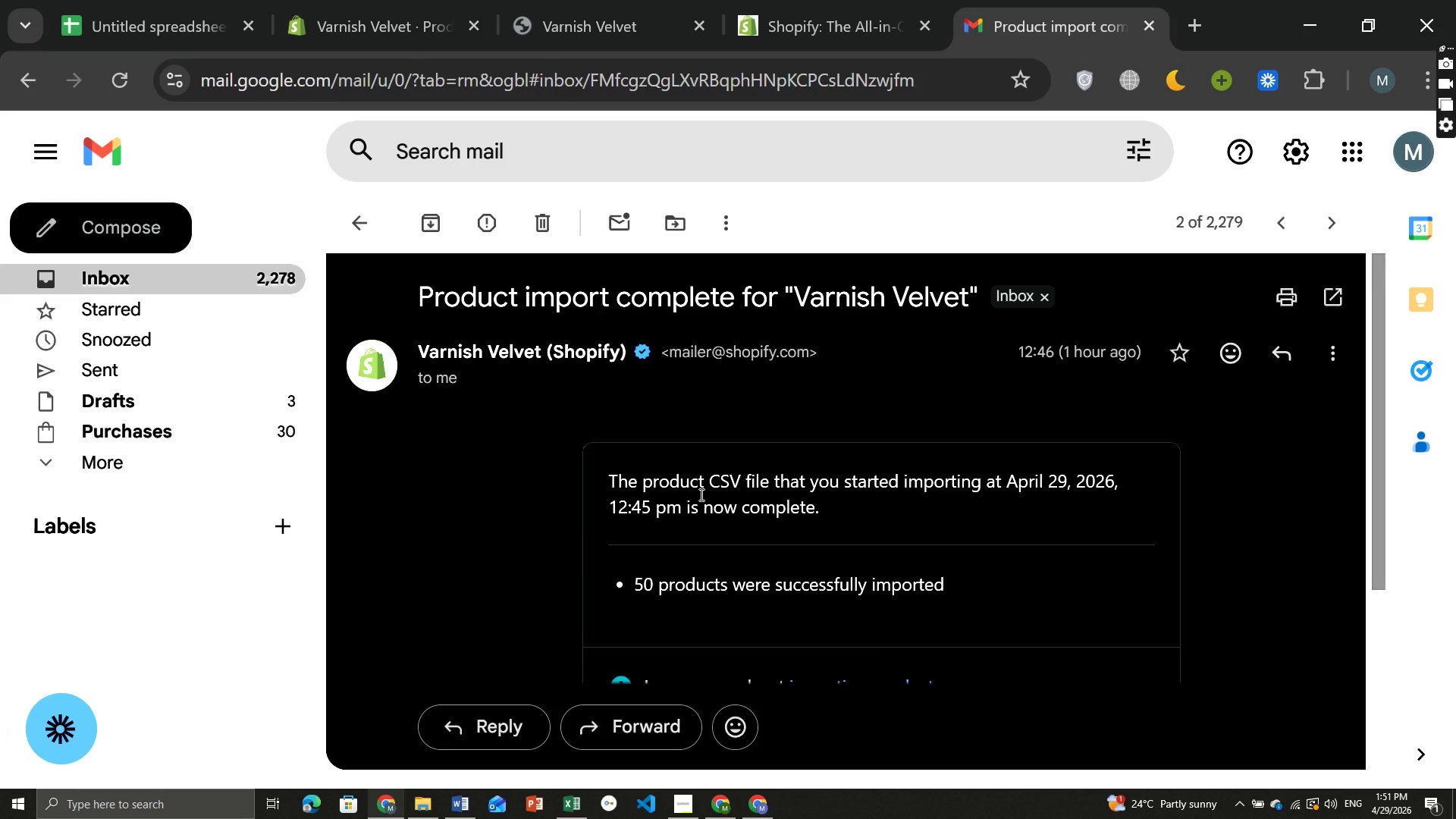 
left_click([363, 212])
 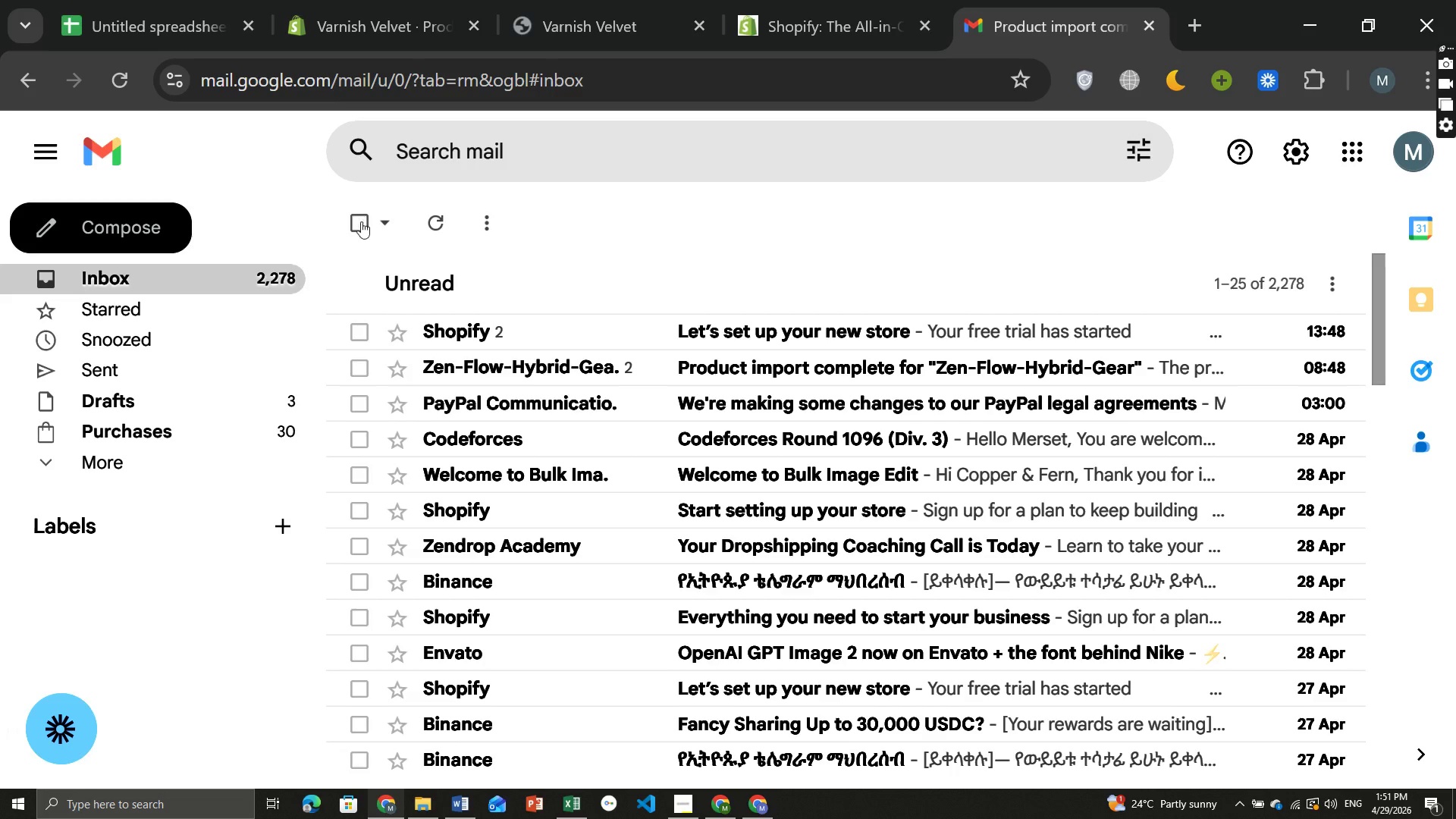 
mouse_move([481, 481])
 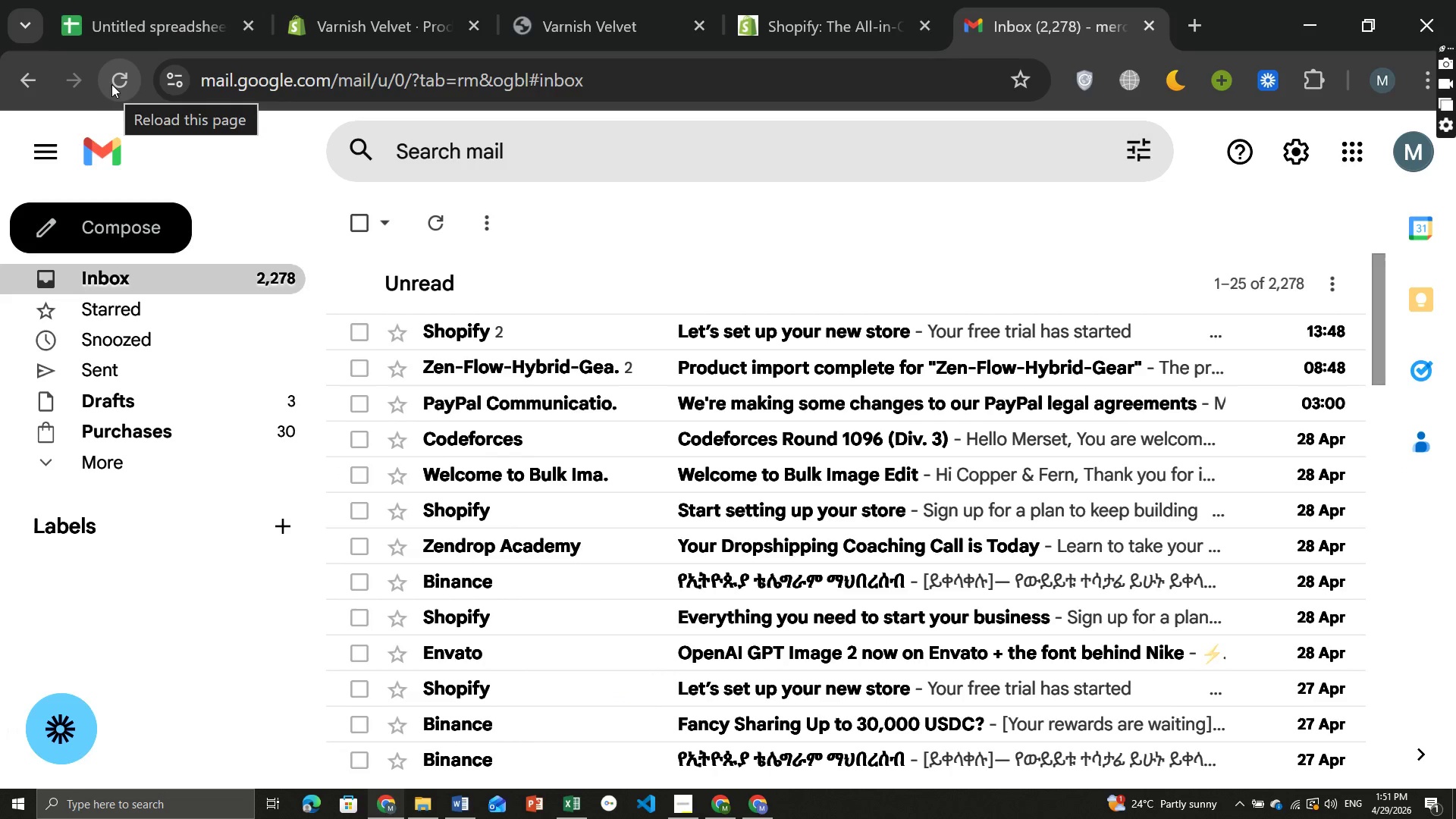 
left_click([111, 84])
 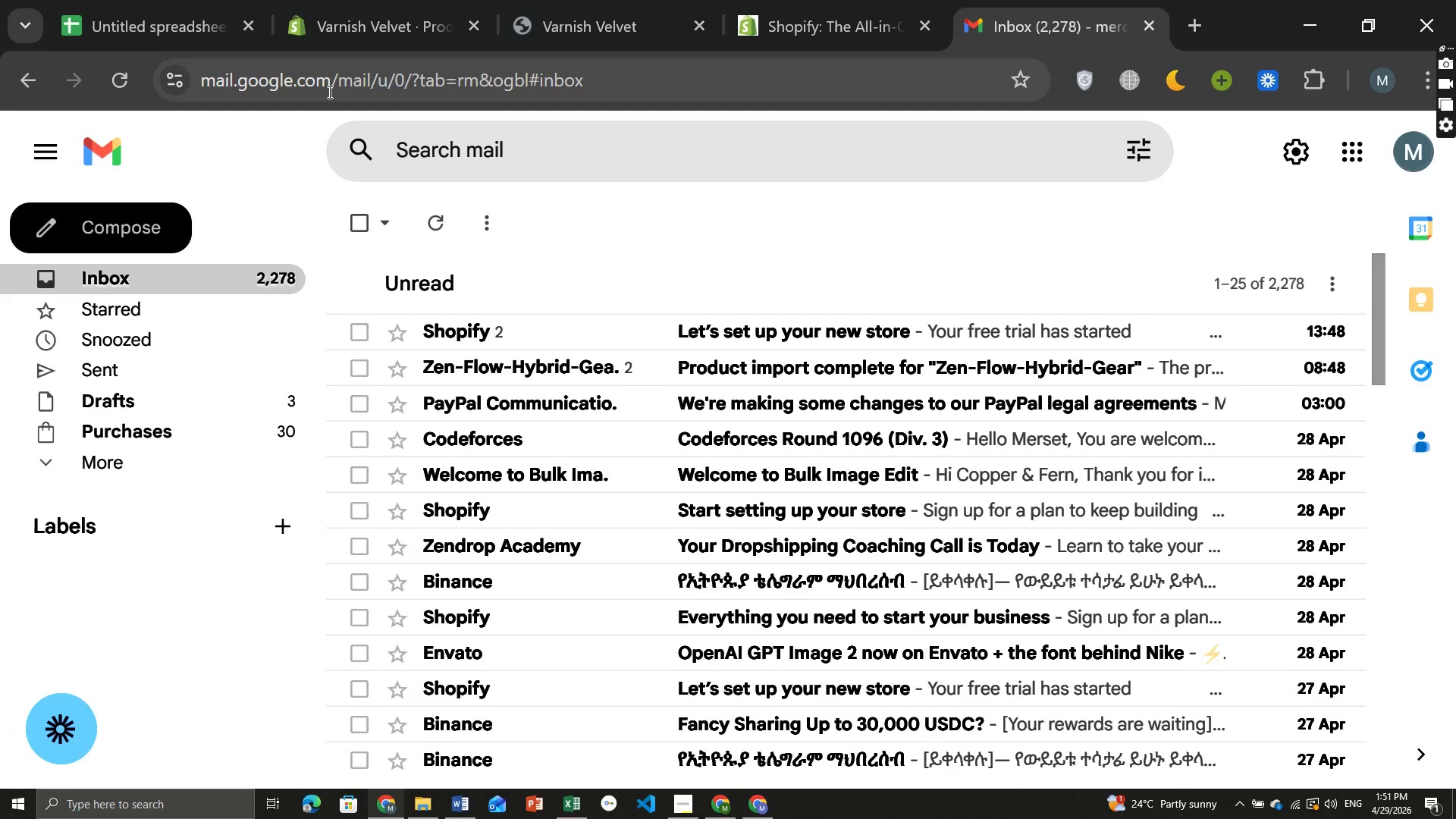 
wait(18.19)
 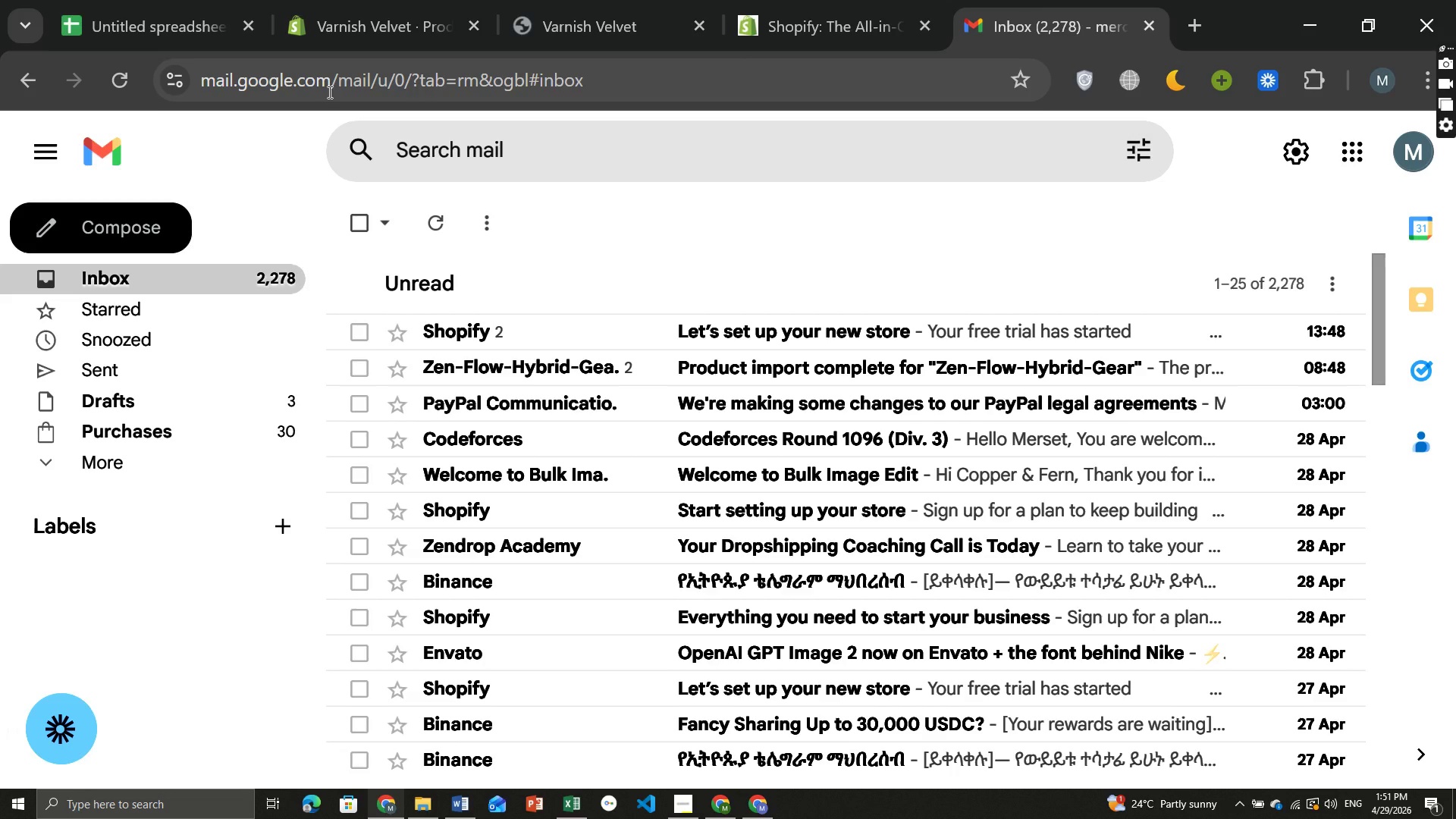 
left_click([409, 280])
 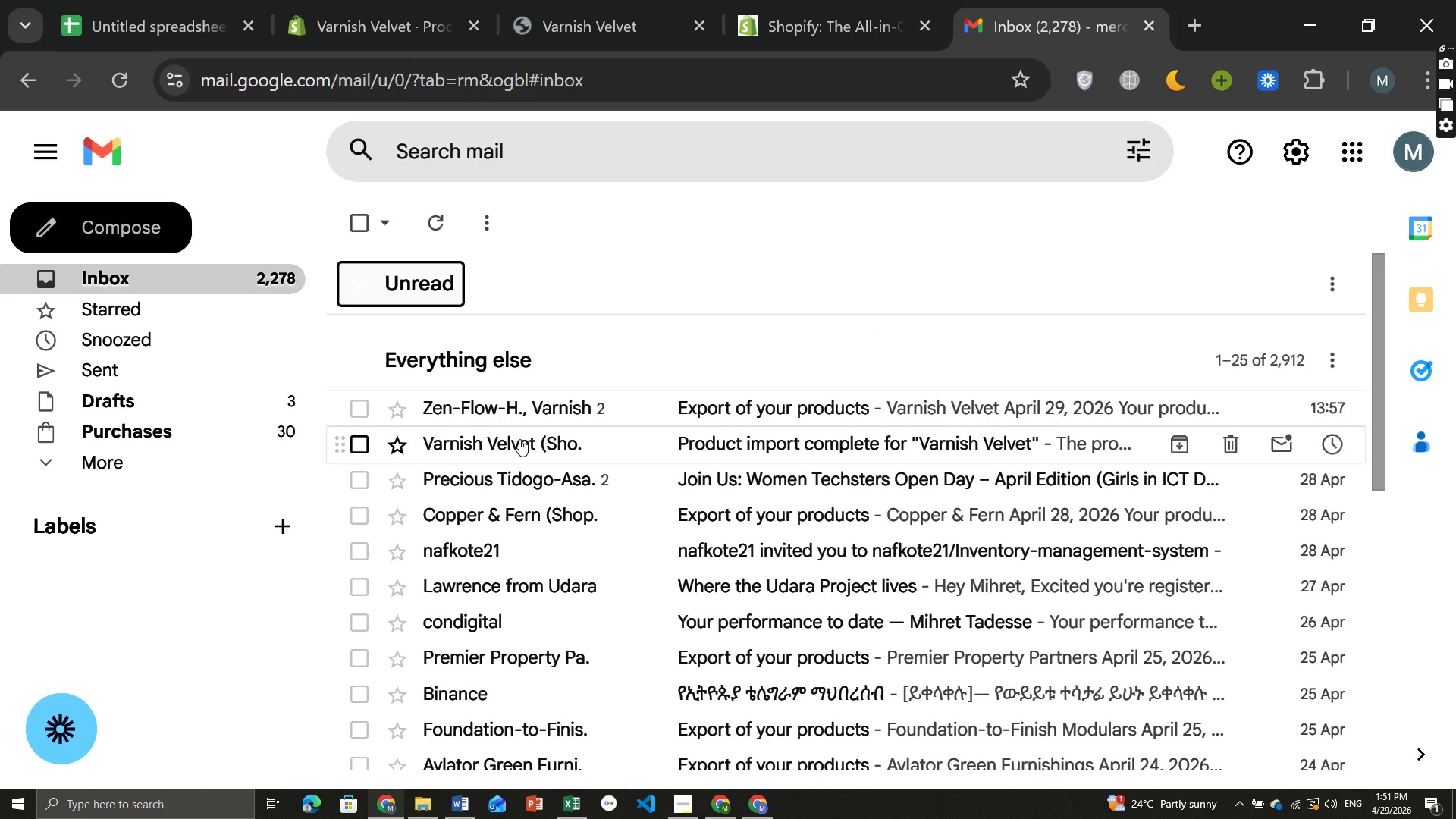 
left_click([519, 439])
 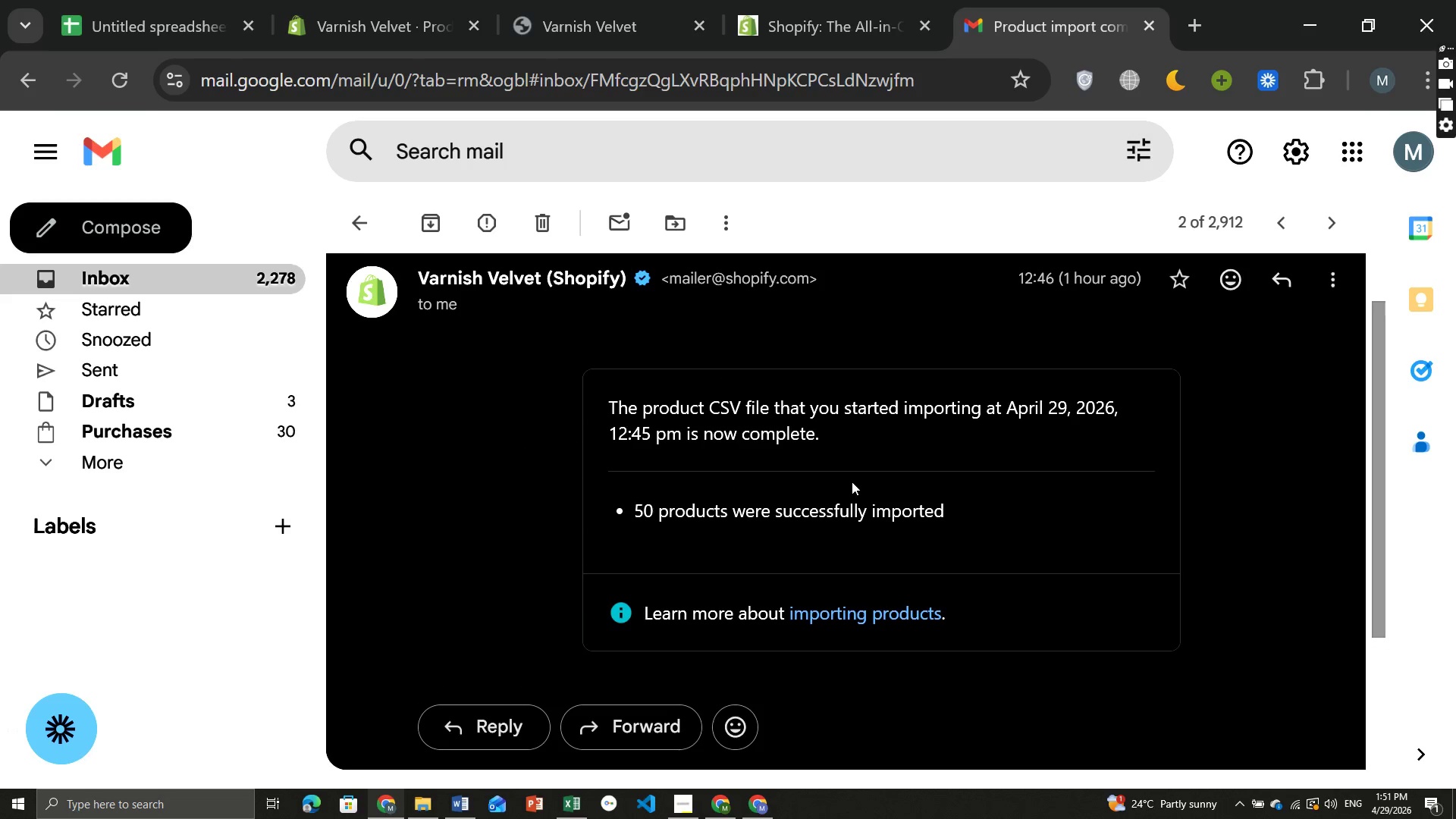 
wait(8.56)
 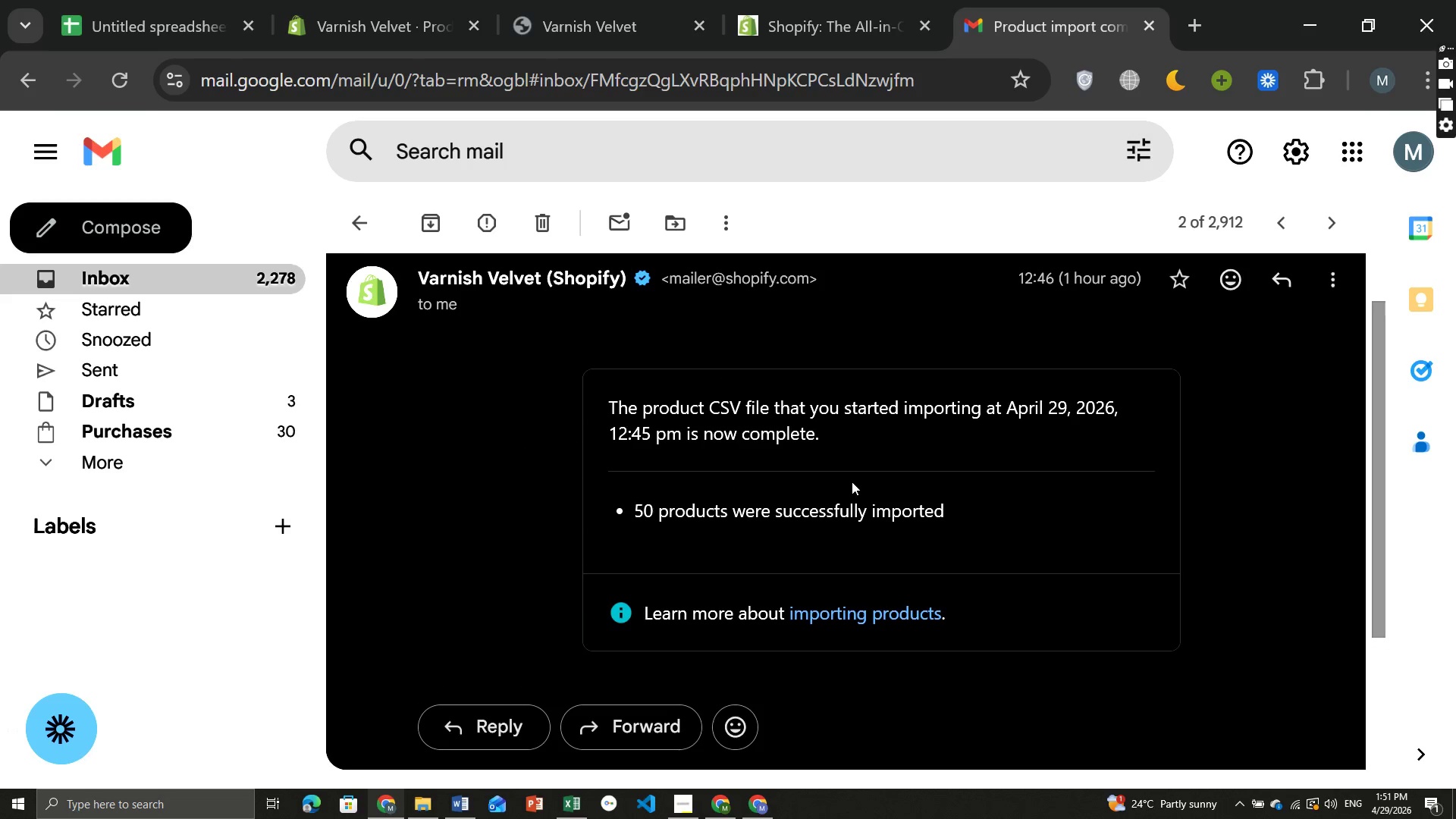 
left_click([372, 226])
 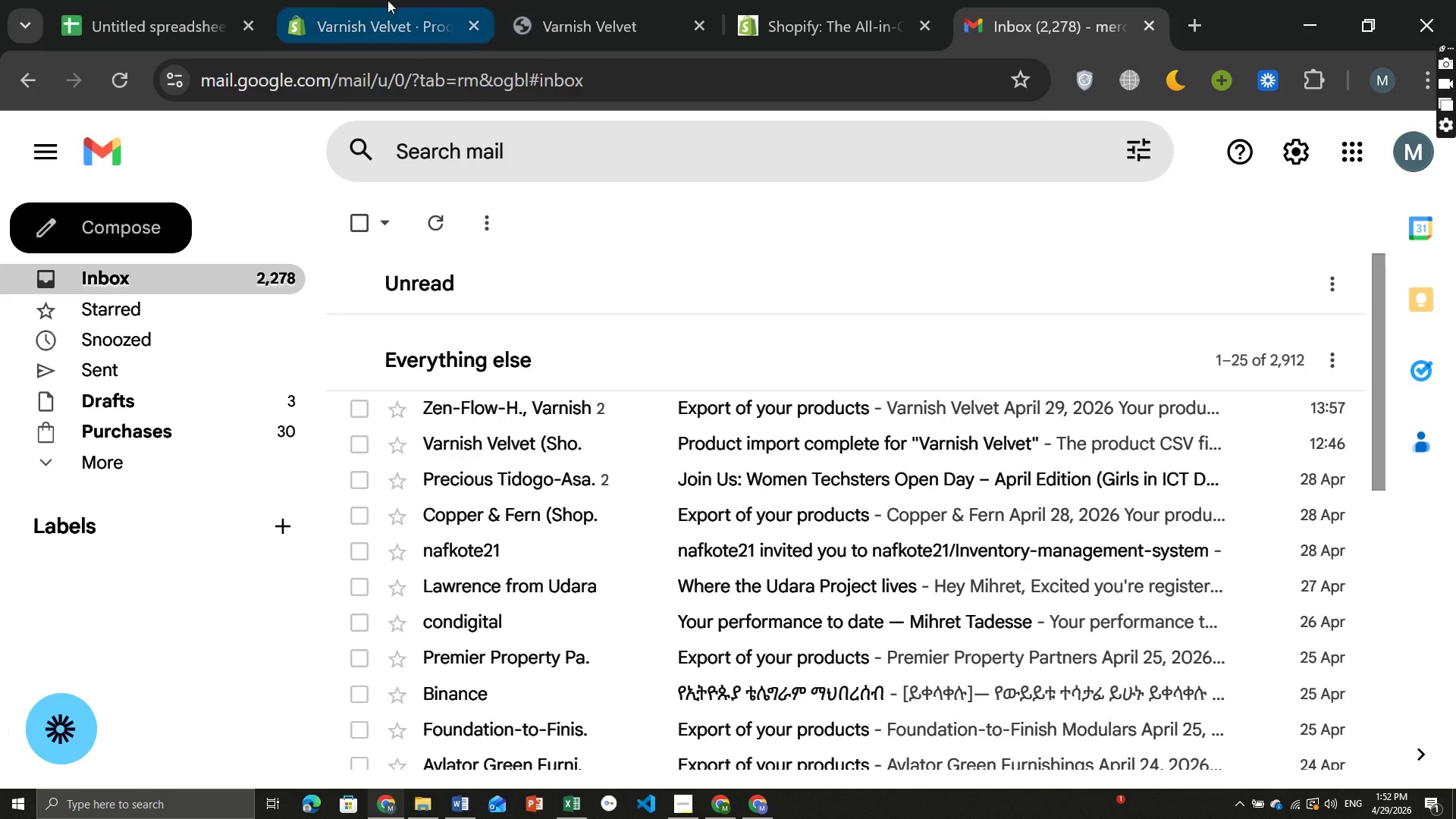 
left_click([388, 0])
 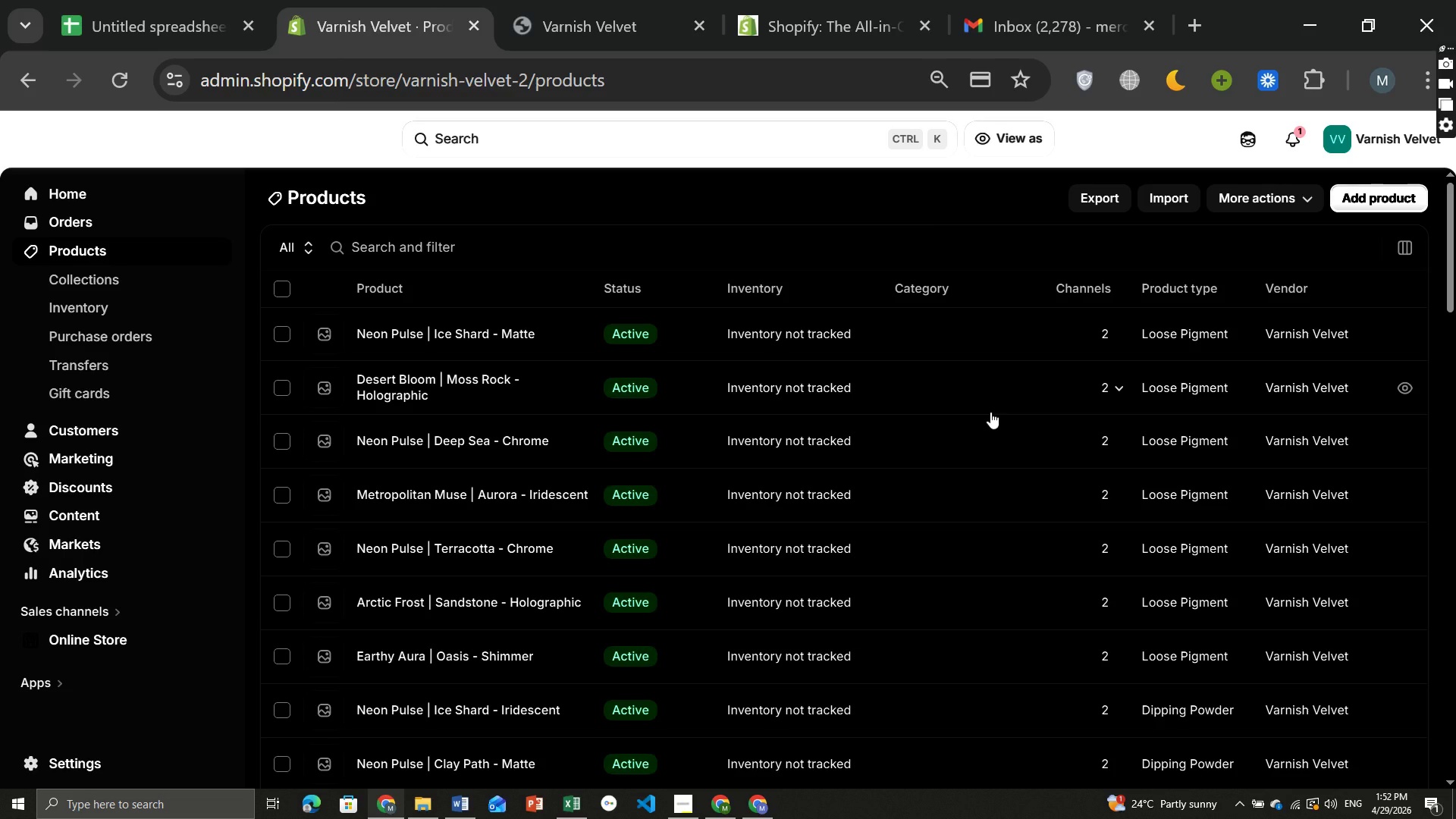 
wait(23.86)
 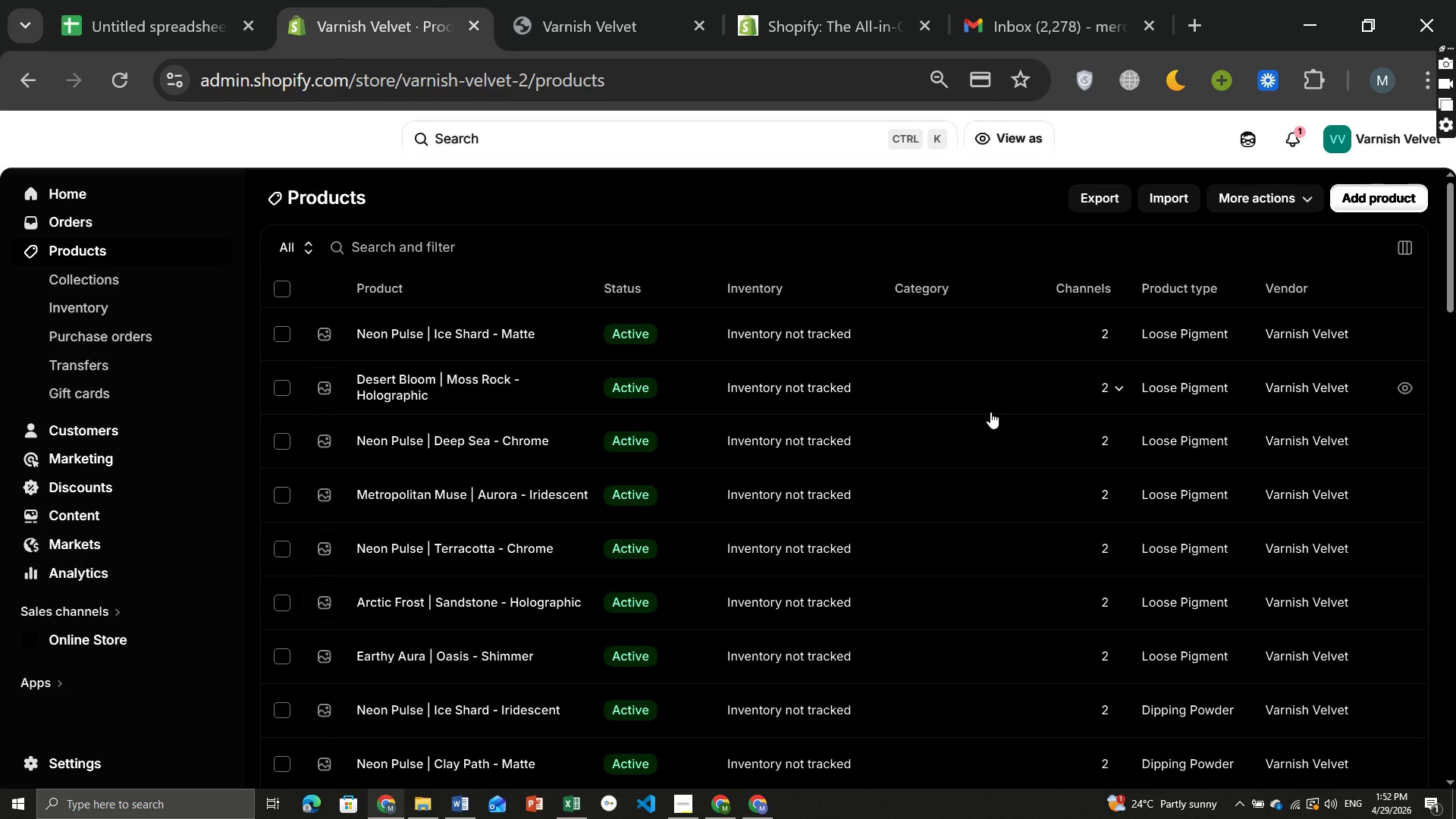 
left_click([974, 13])
 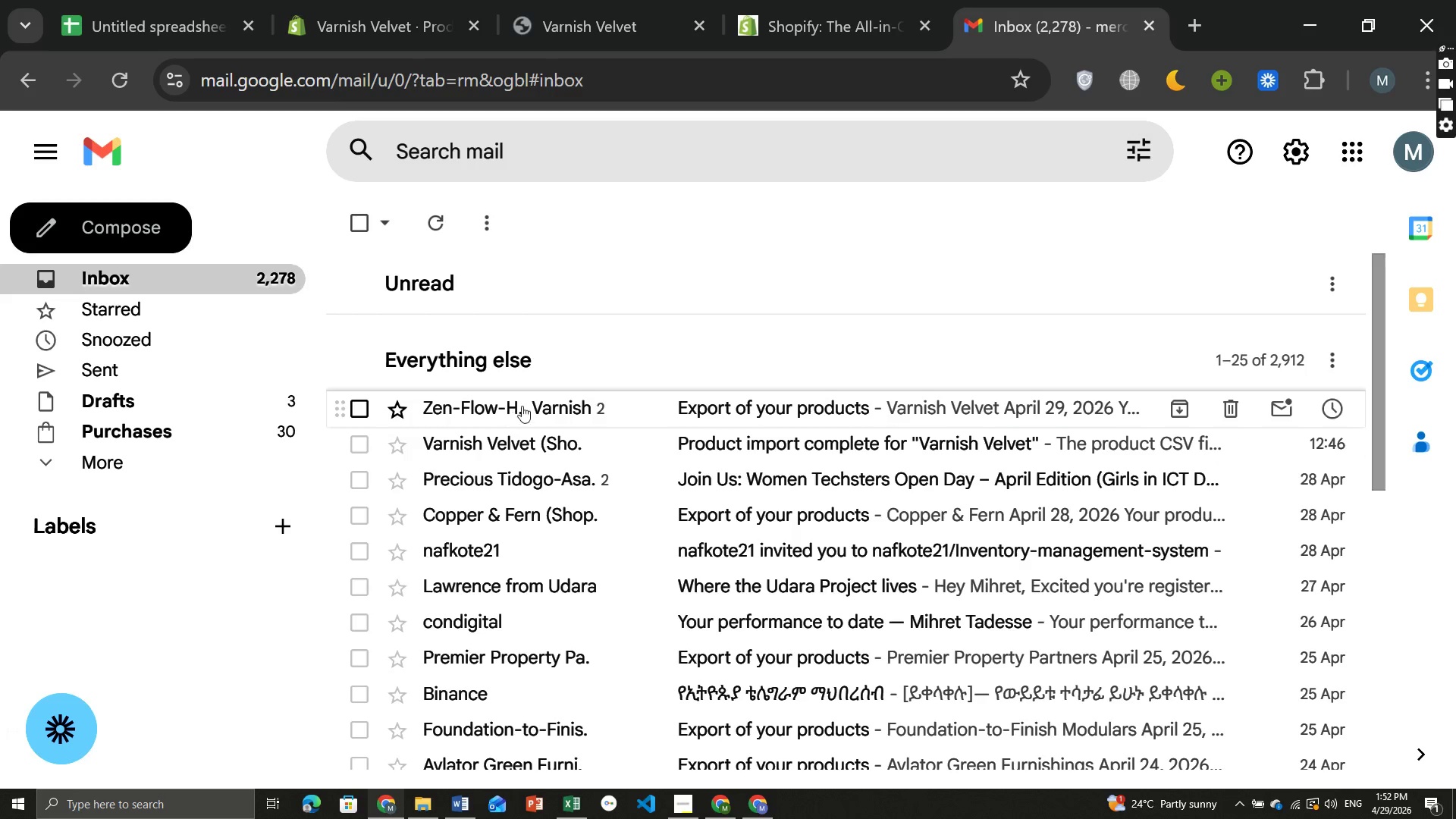 
left_click([528, 403])
 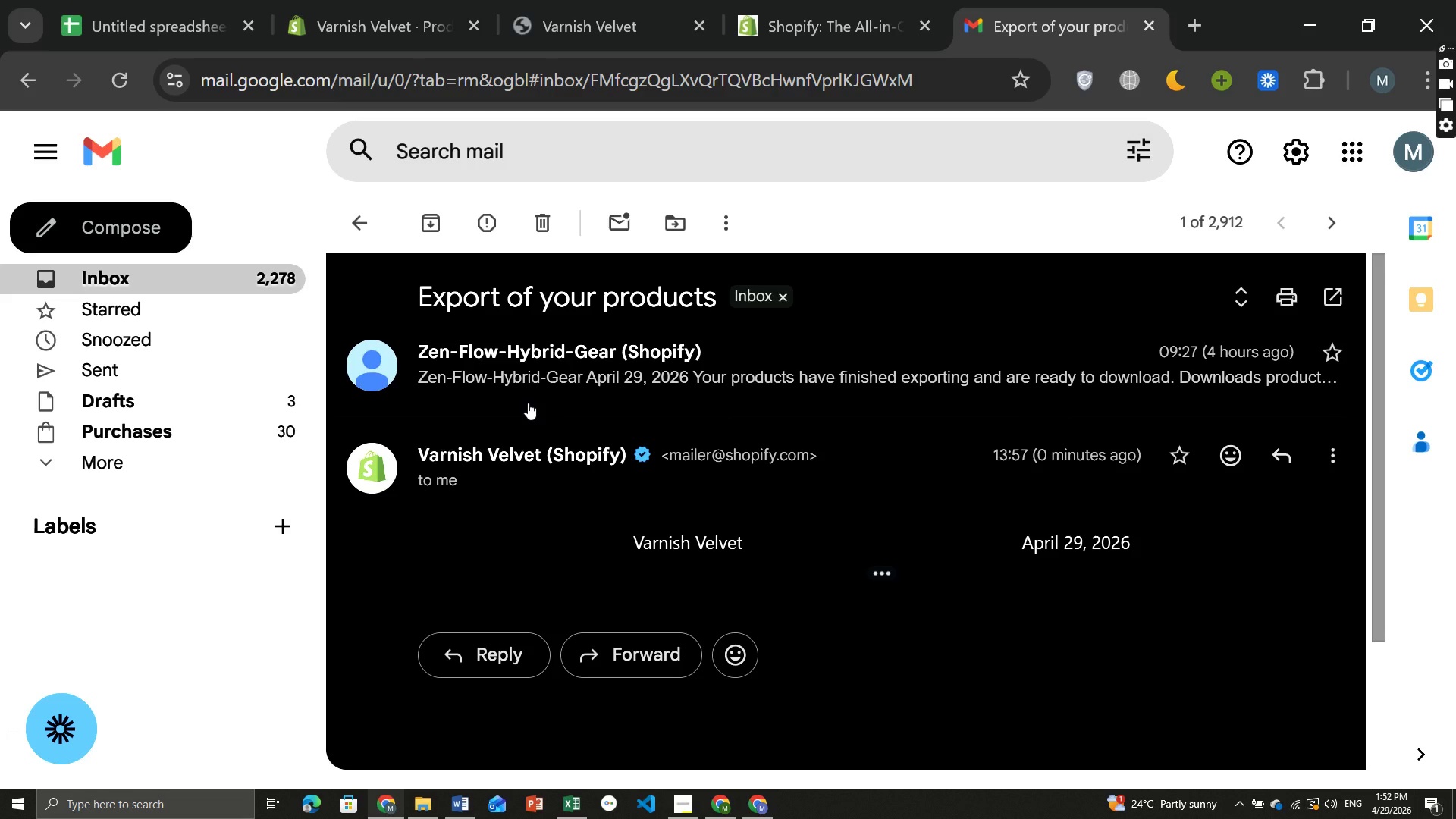 
wait(9.44)
 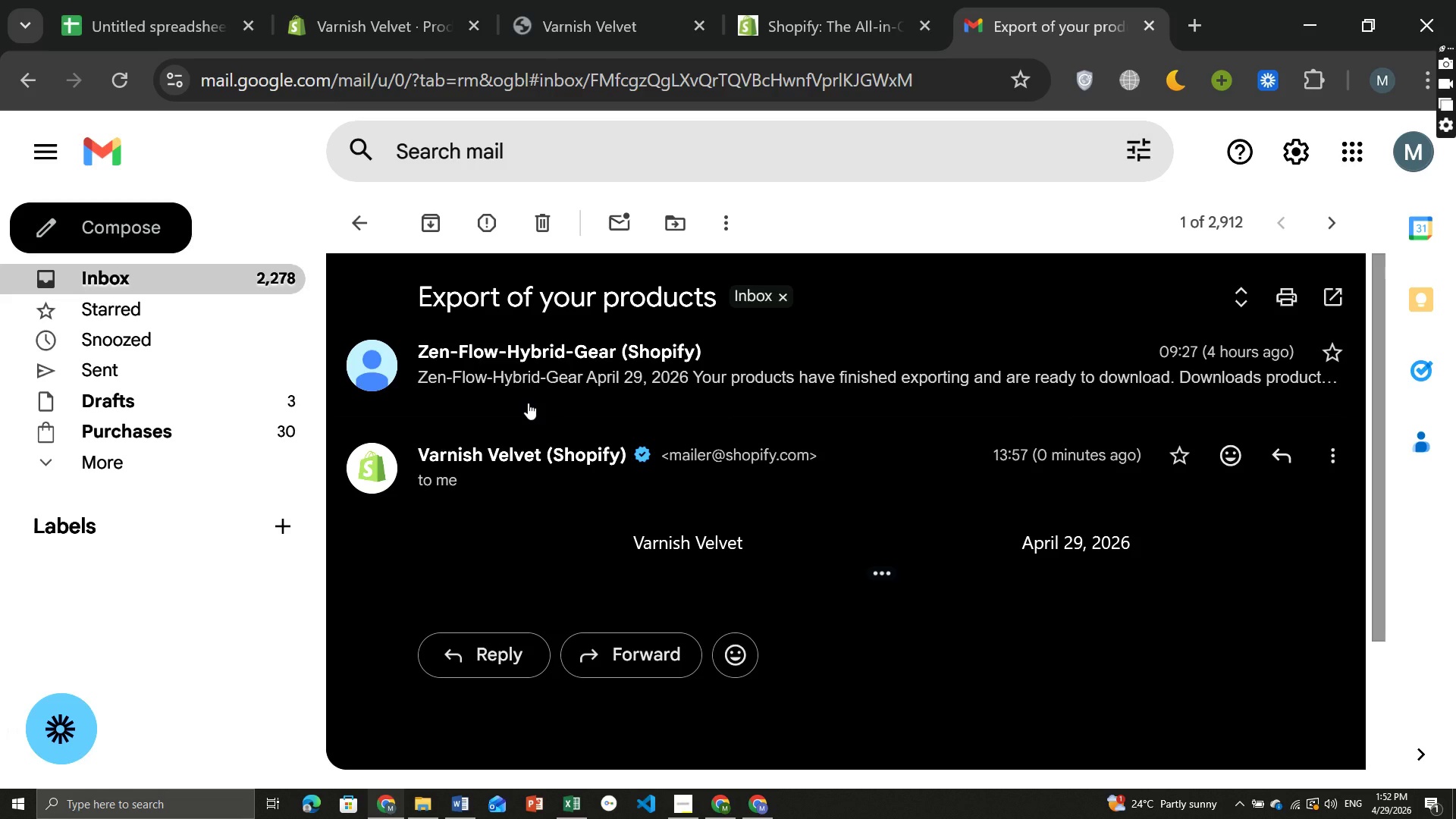 
left_click([371, 226])
 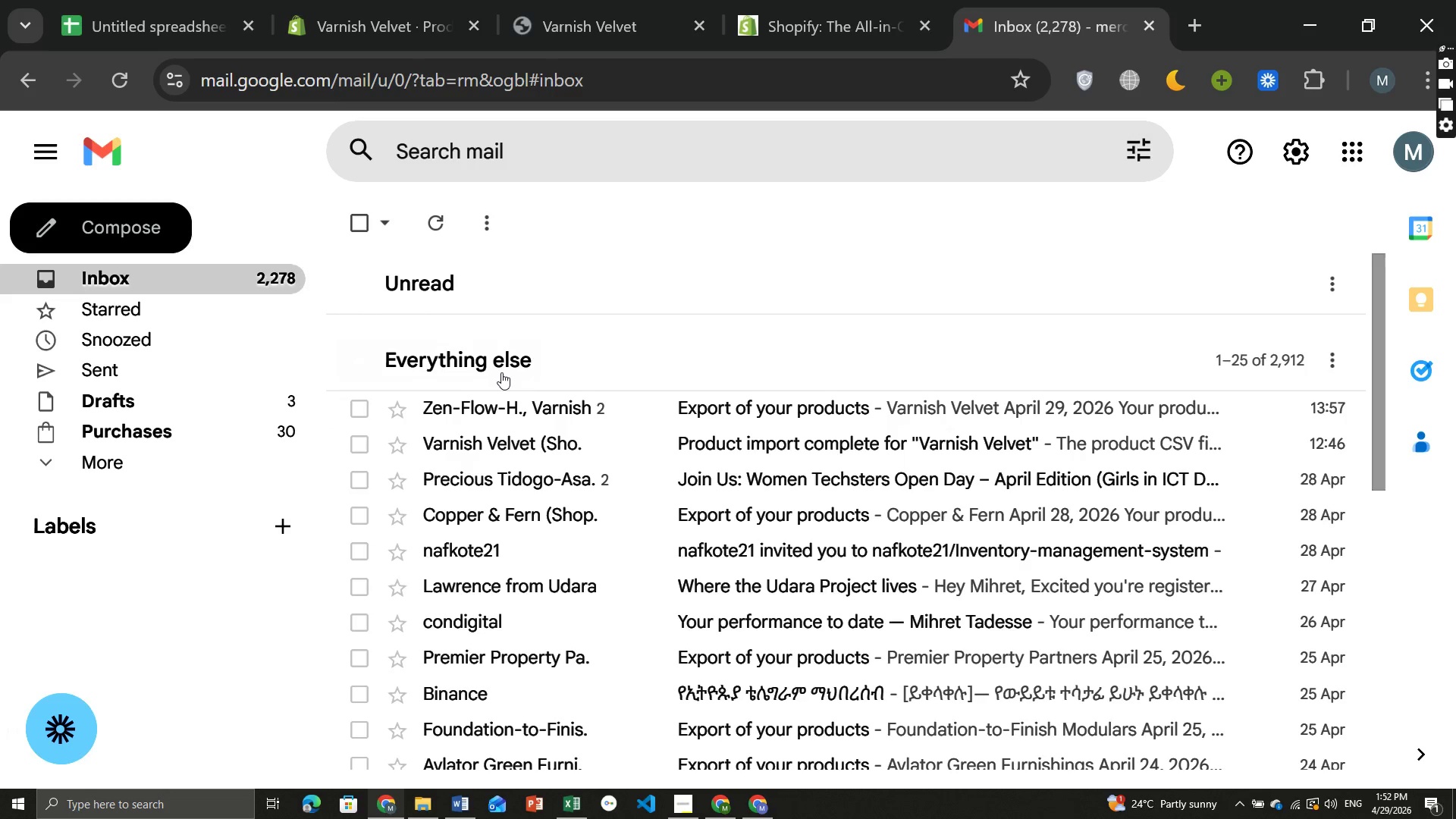 
left_click([399, 369])
 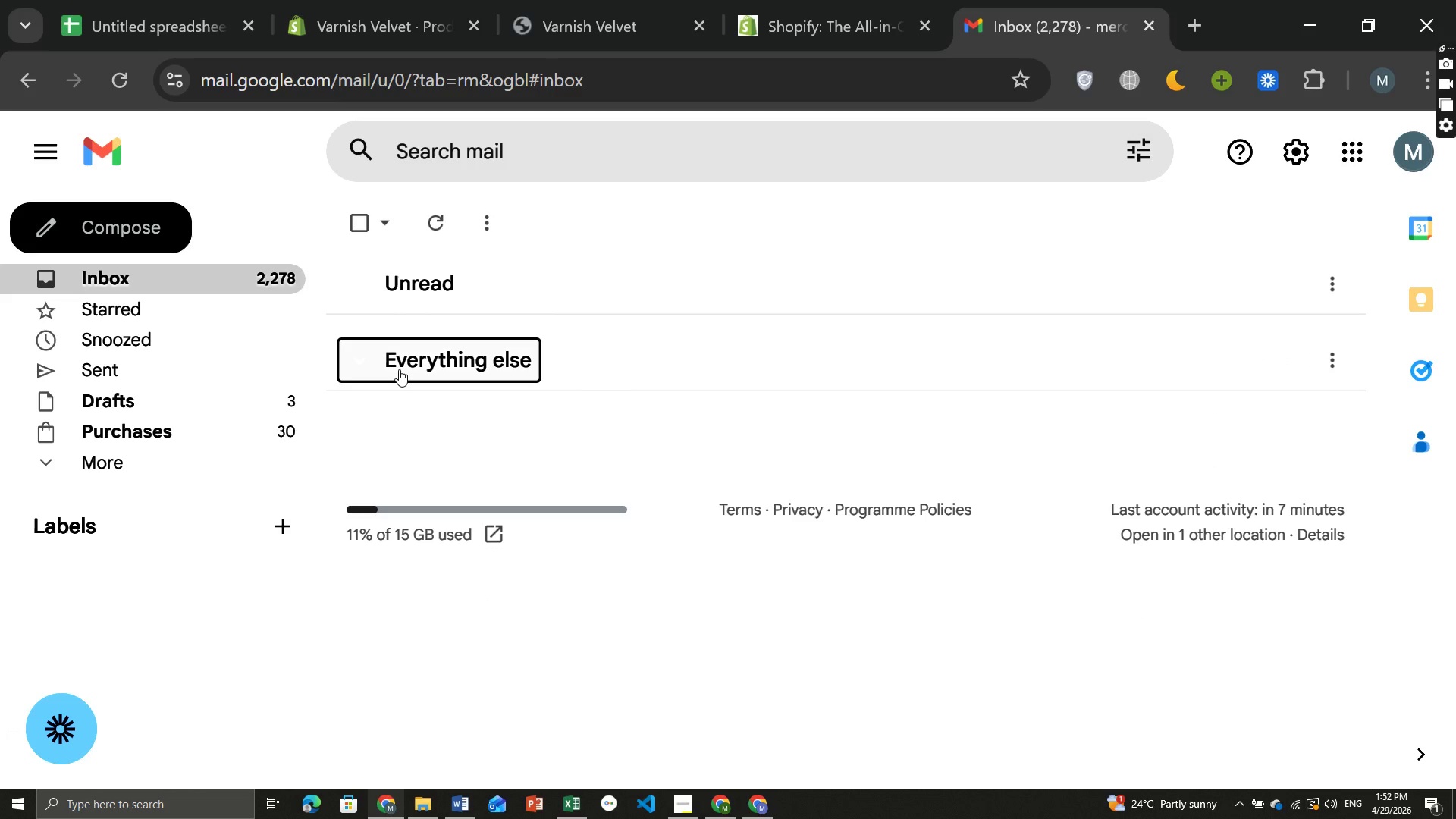 
left_click([399, 369])
 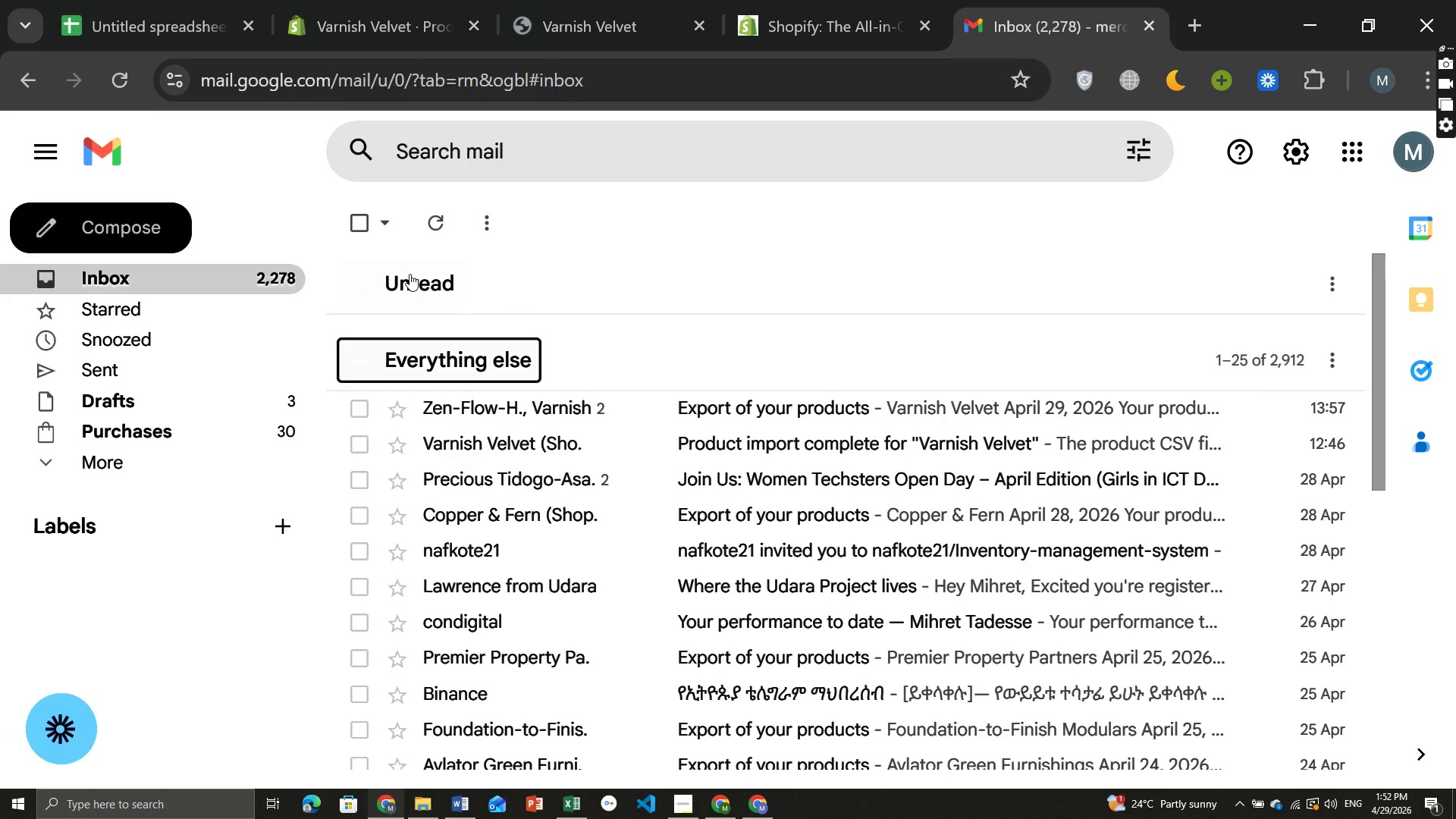 
left_click([410, 274])
 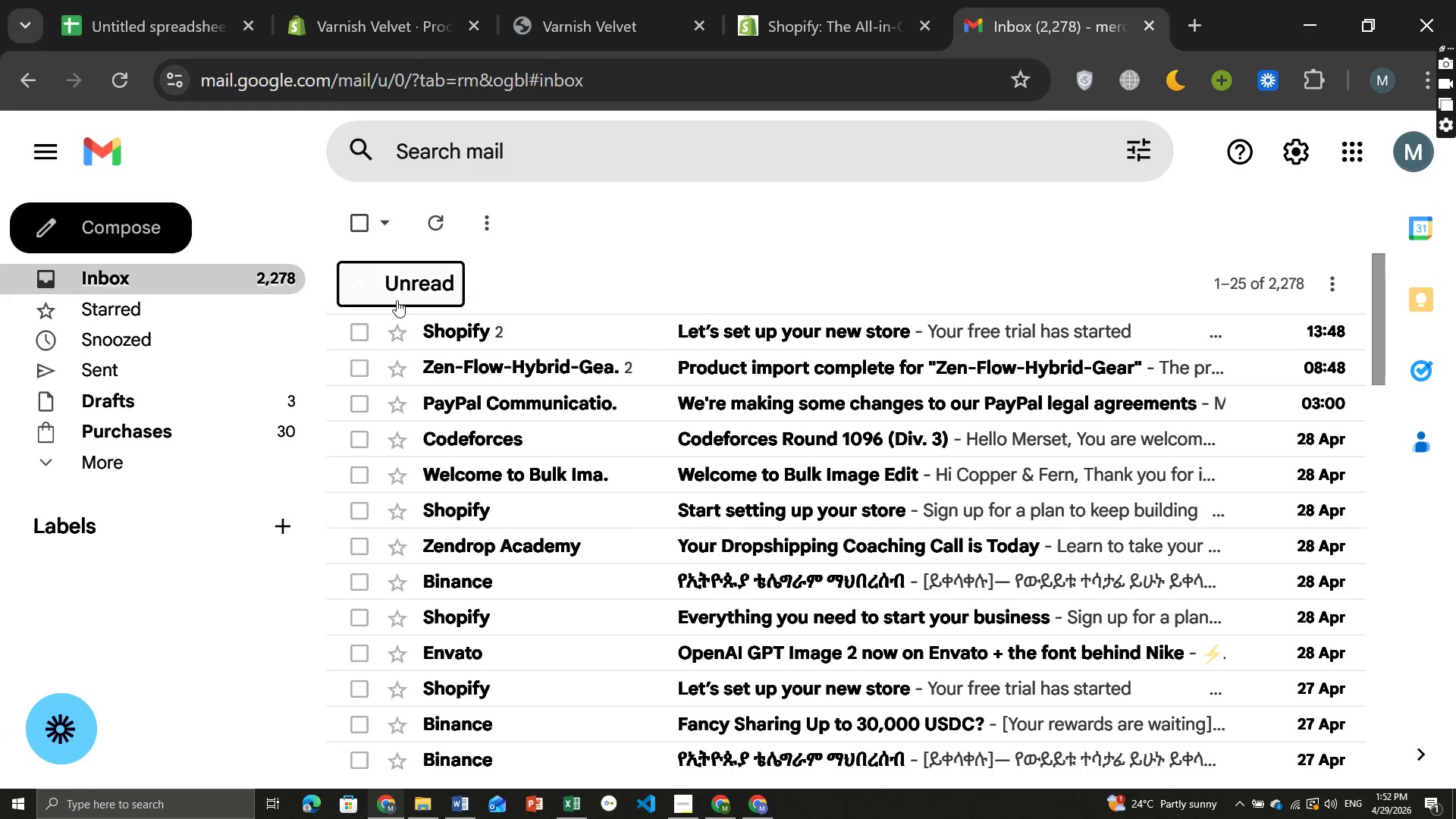 
left_click([407, 286])
 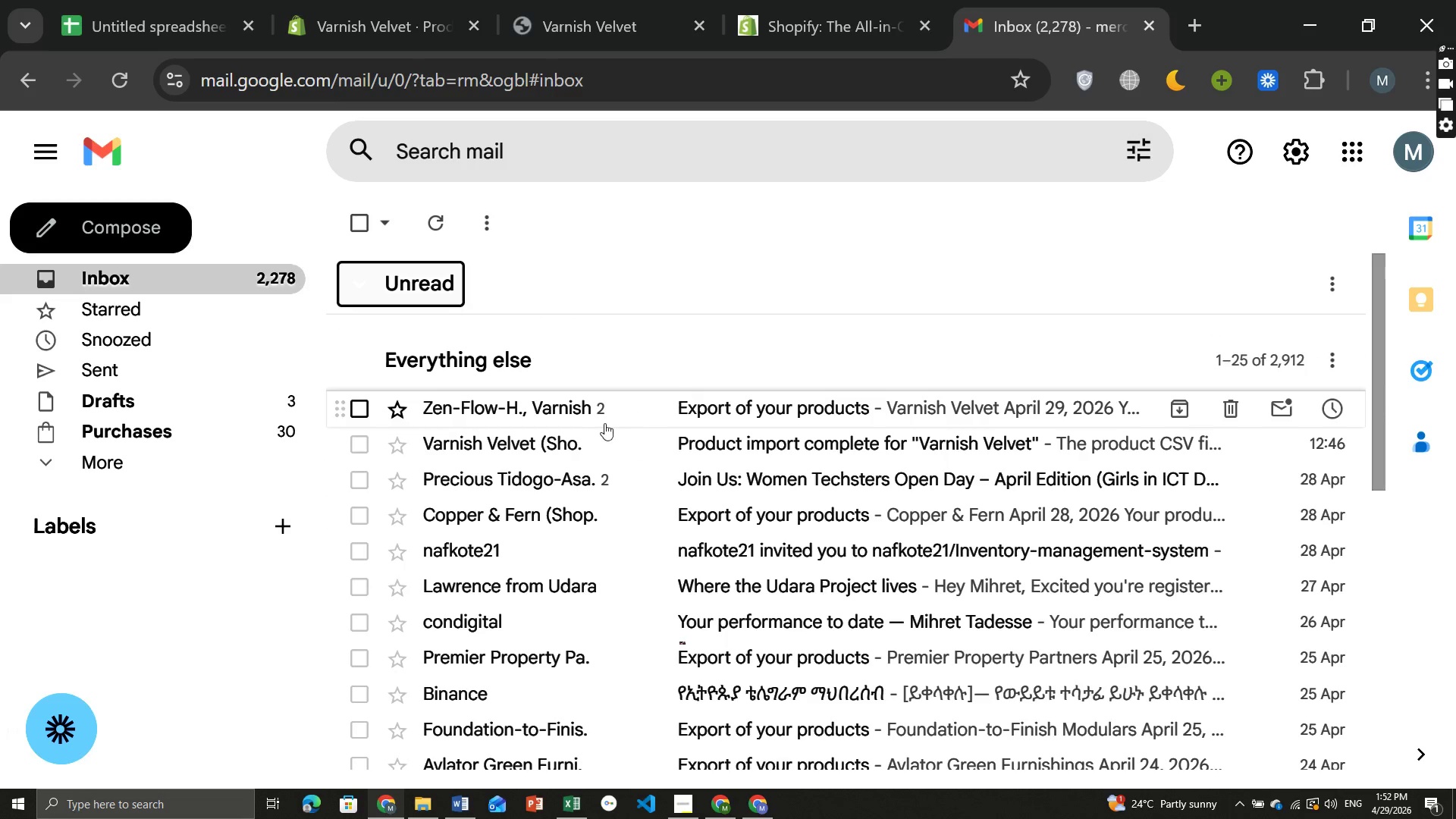 
left_click([595, 416])
 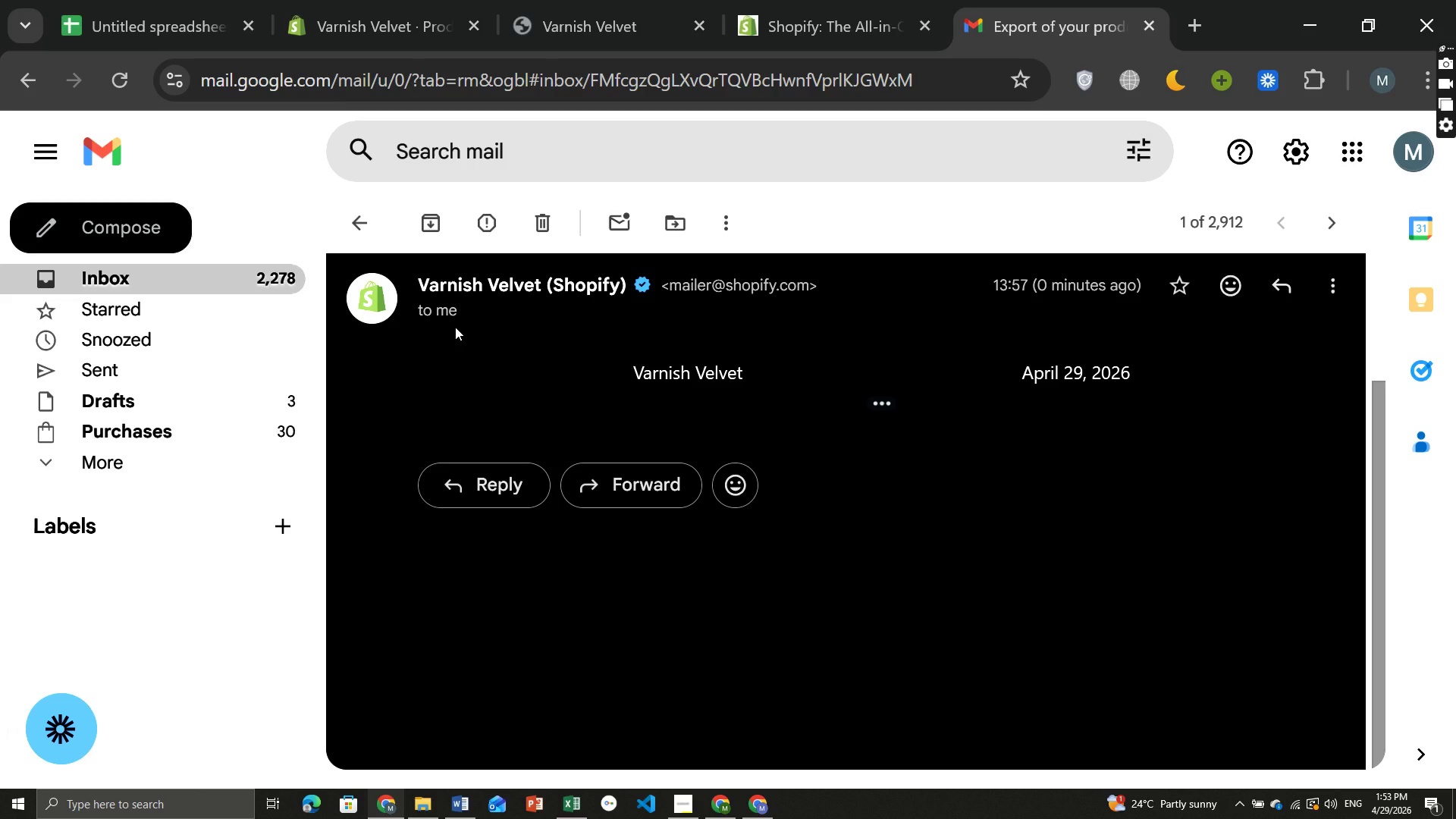 
wait(13.16)
 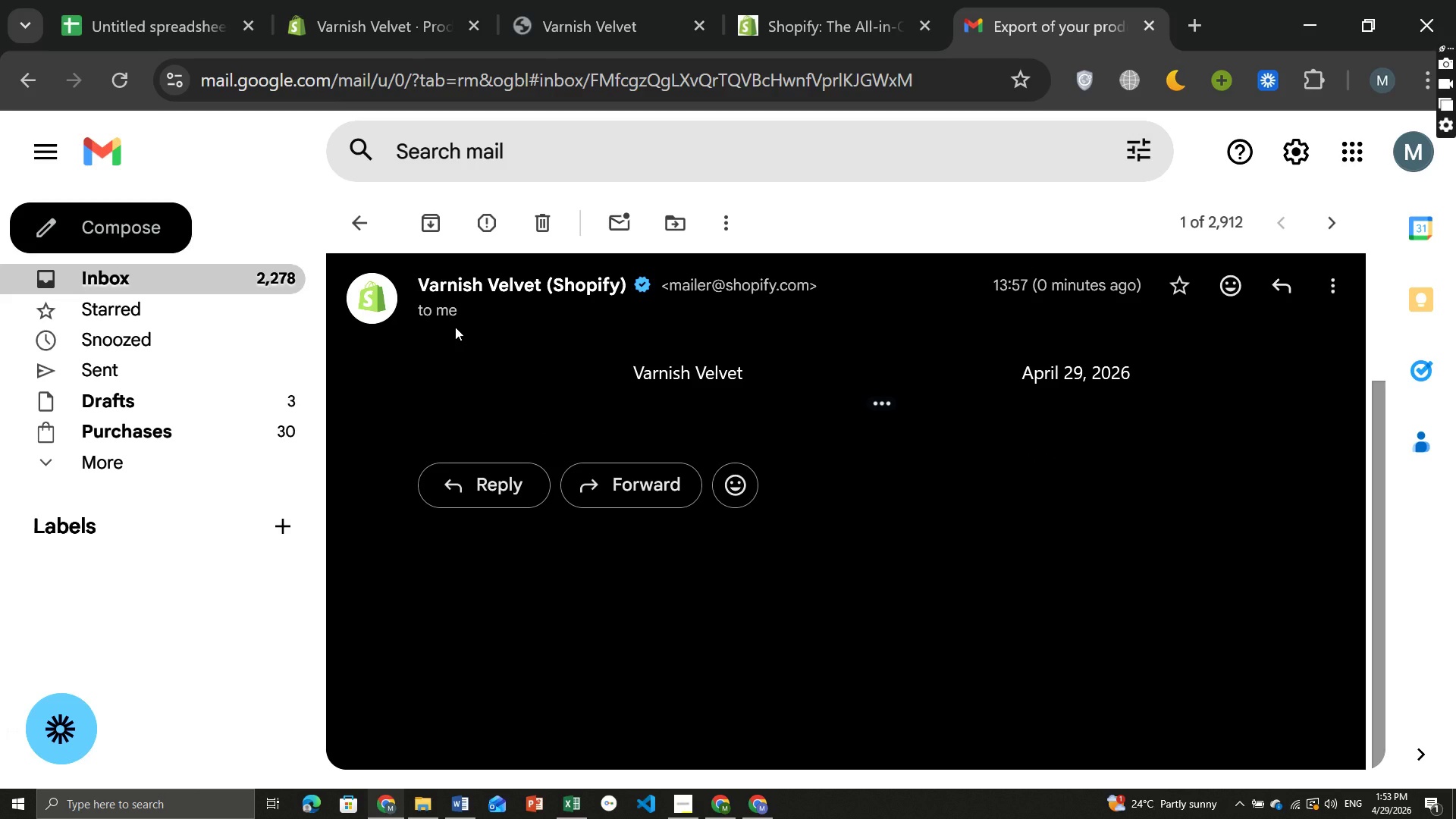 
left_click([356, 230])
 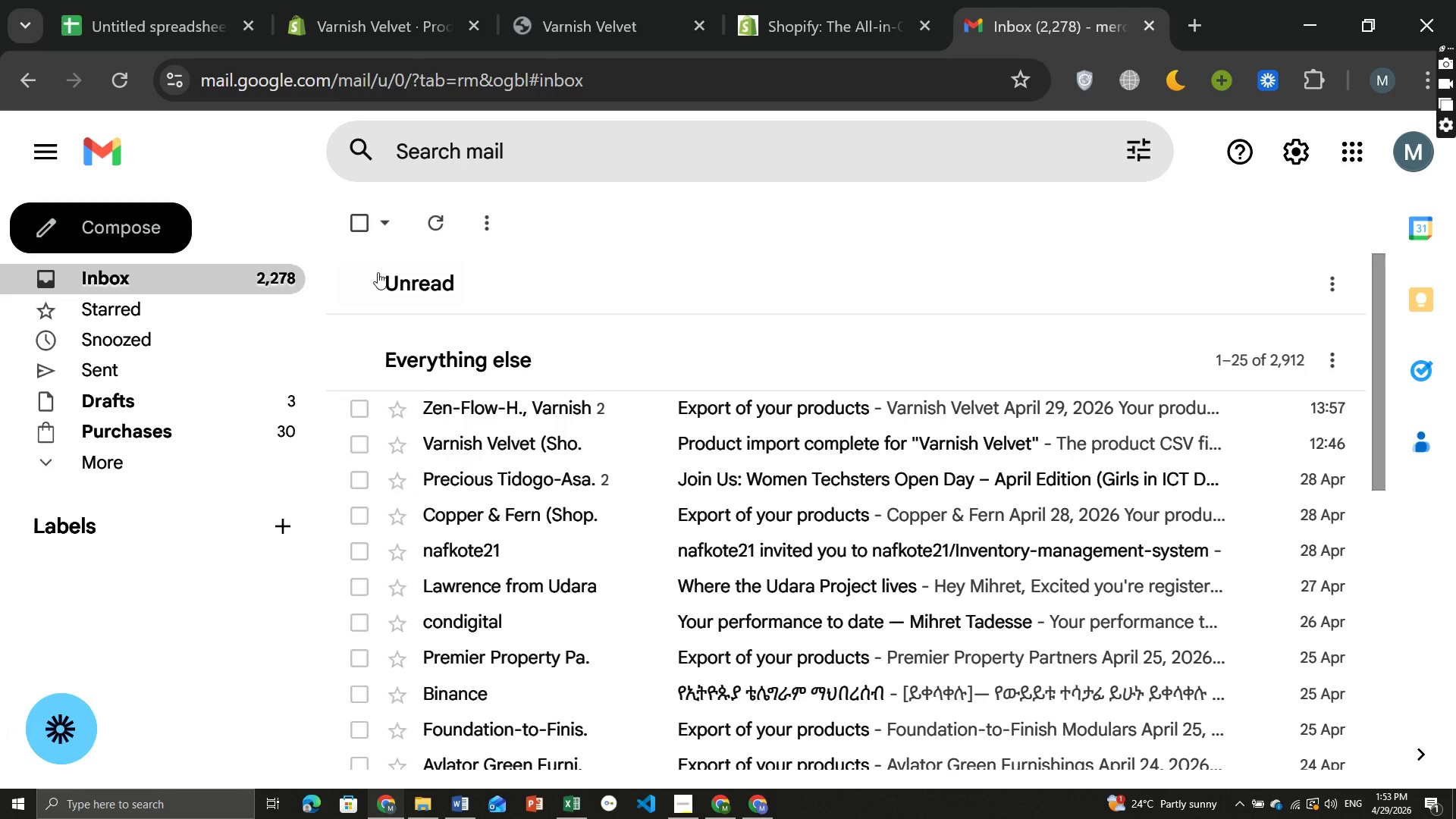 
wait(8.59)
 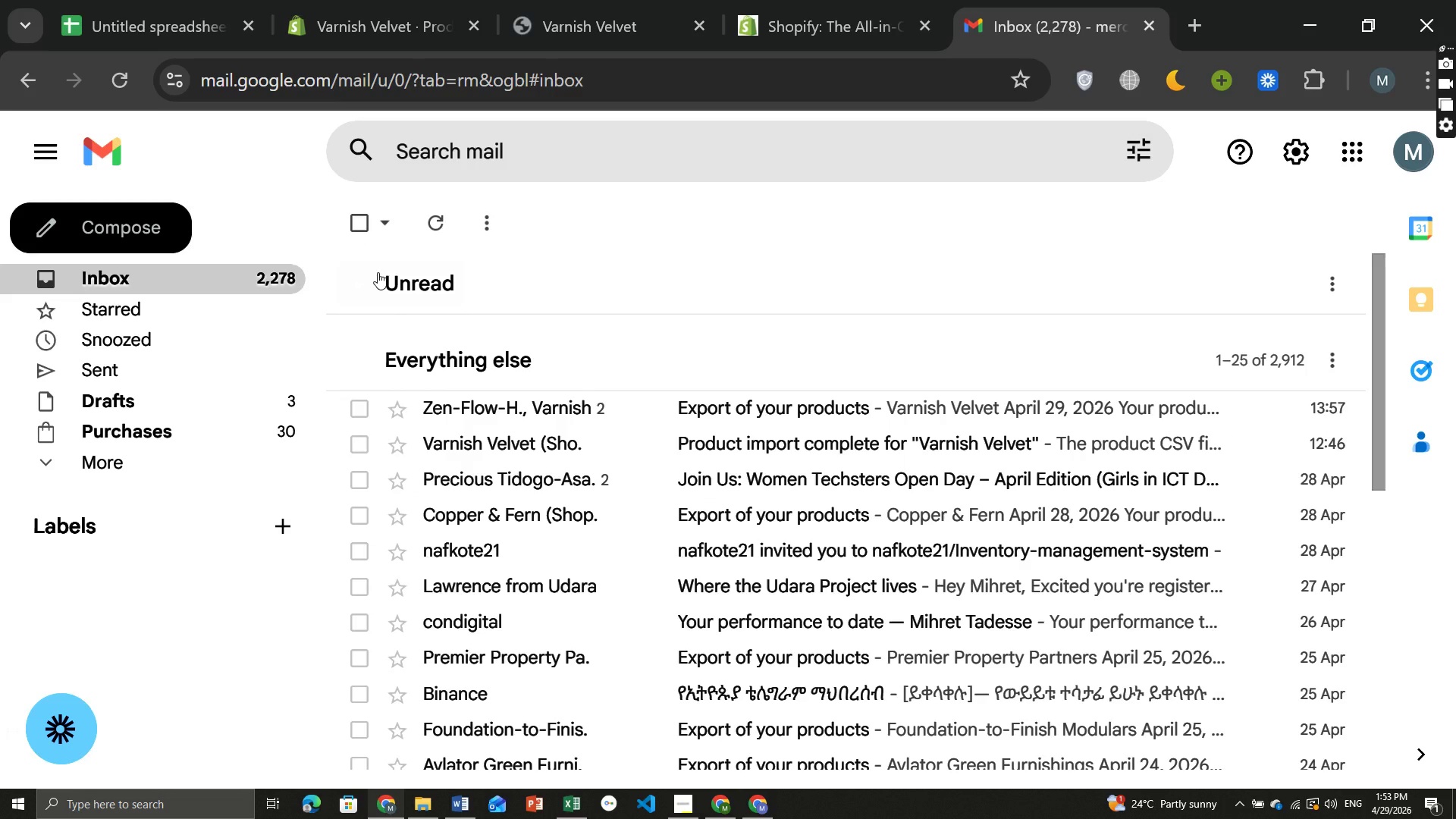 
left_click([116, 78])
 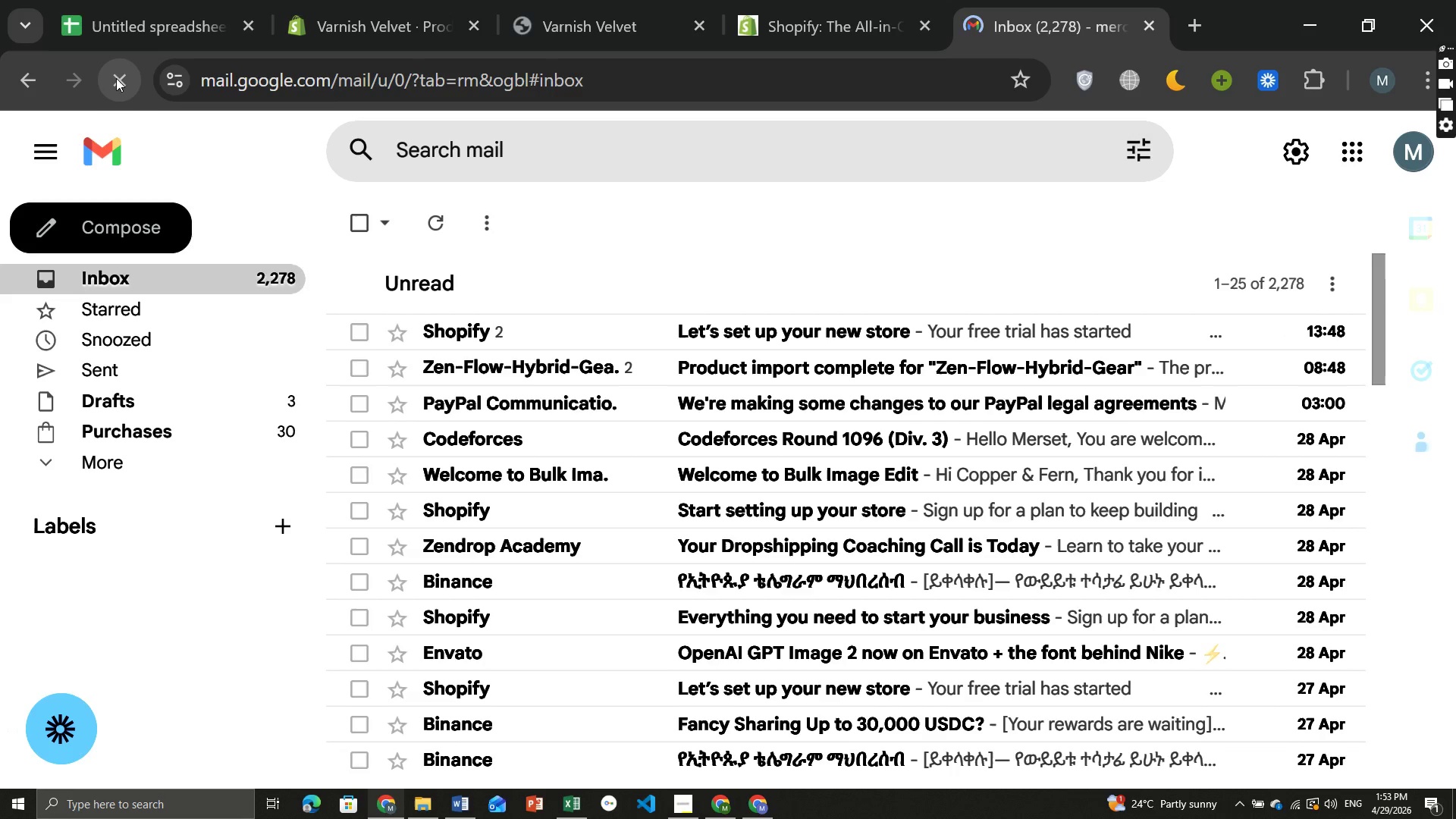 
wait(7.84)
 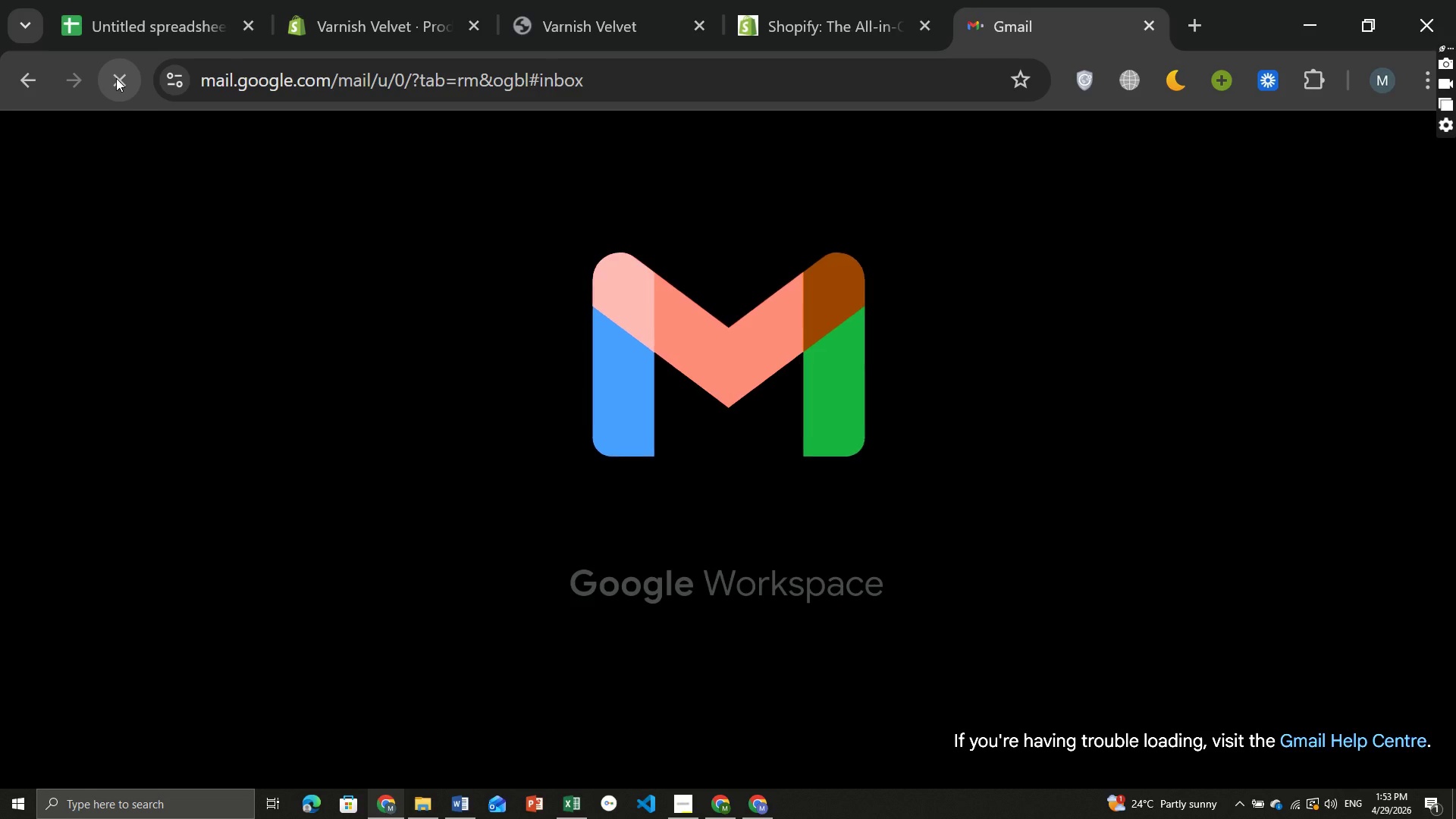 
mouse_move([191, 187])
 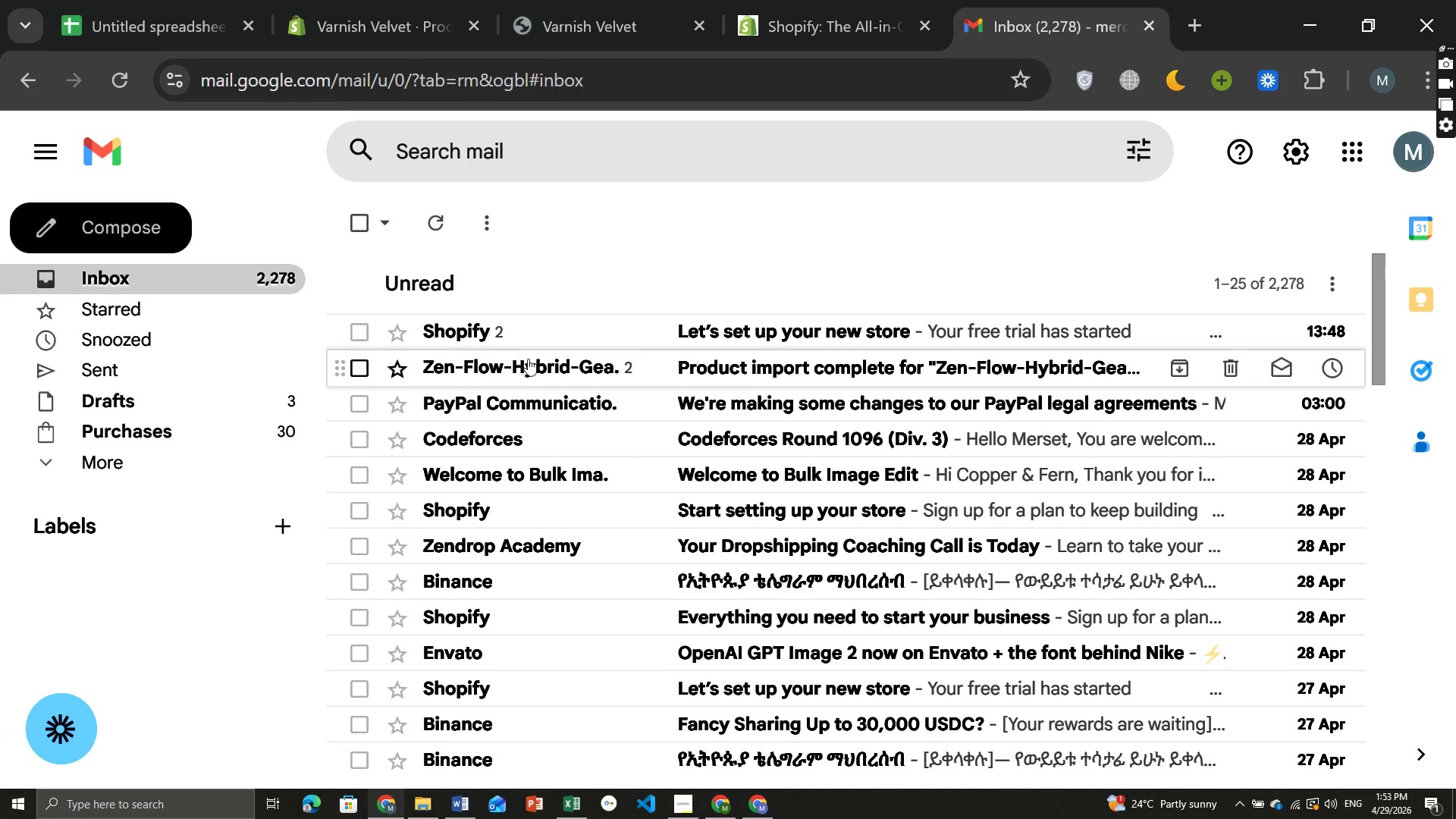 
left_click([530, 359])
 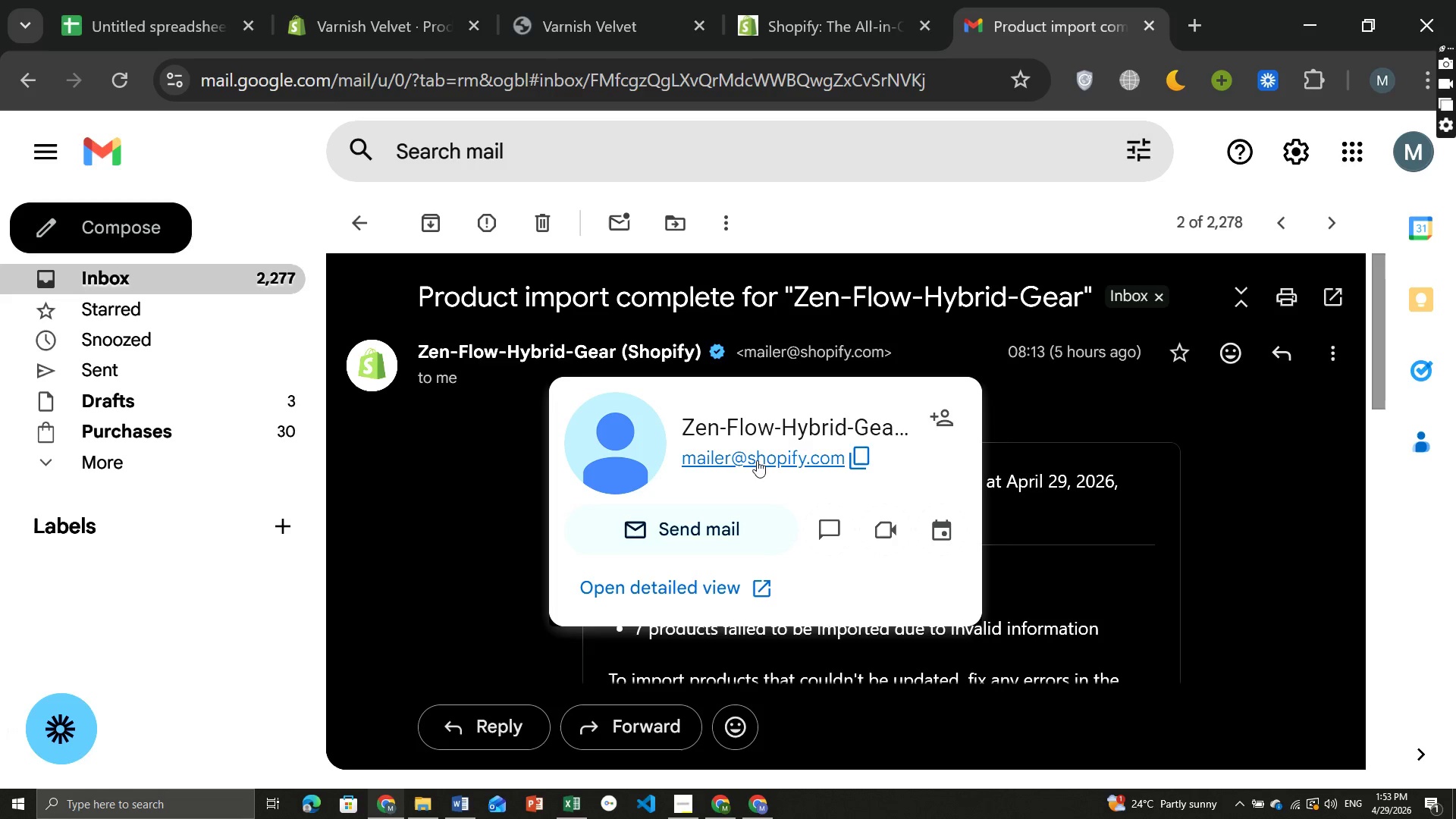 
mouse_move([1086, 528])
 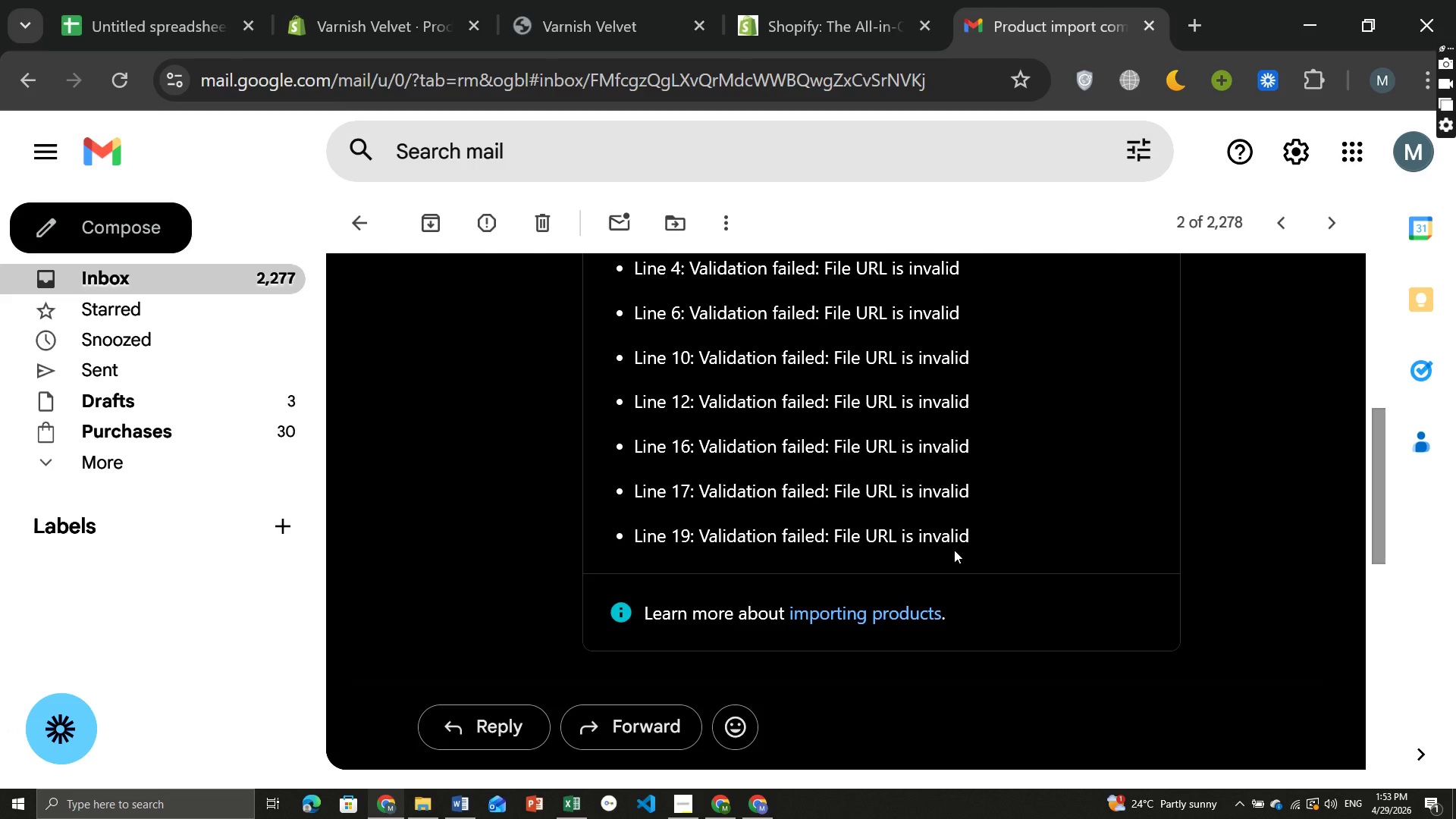 
wait(17.78)
 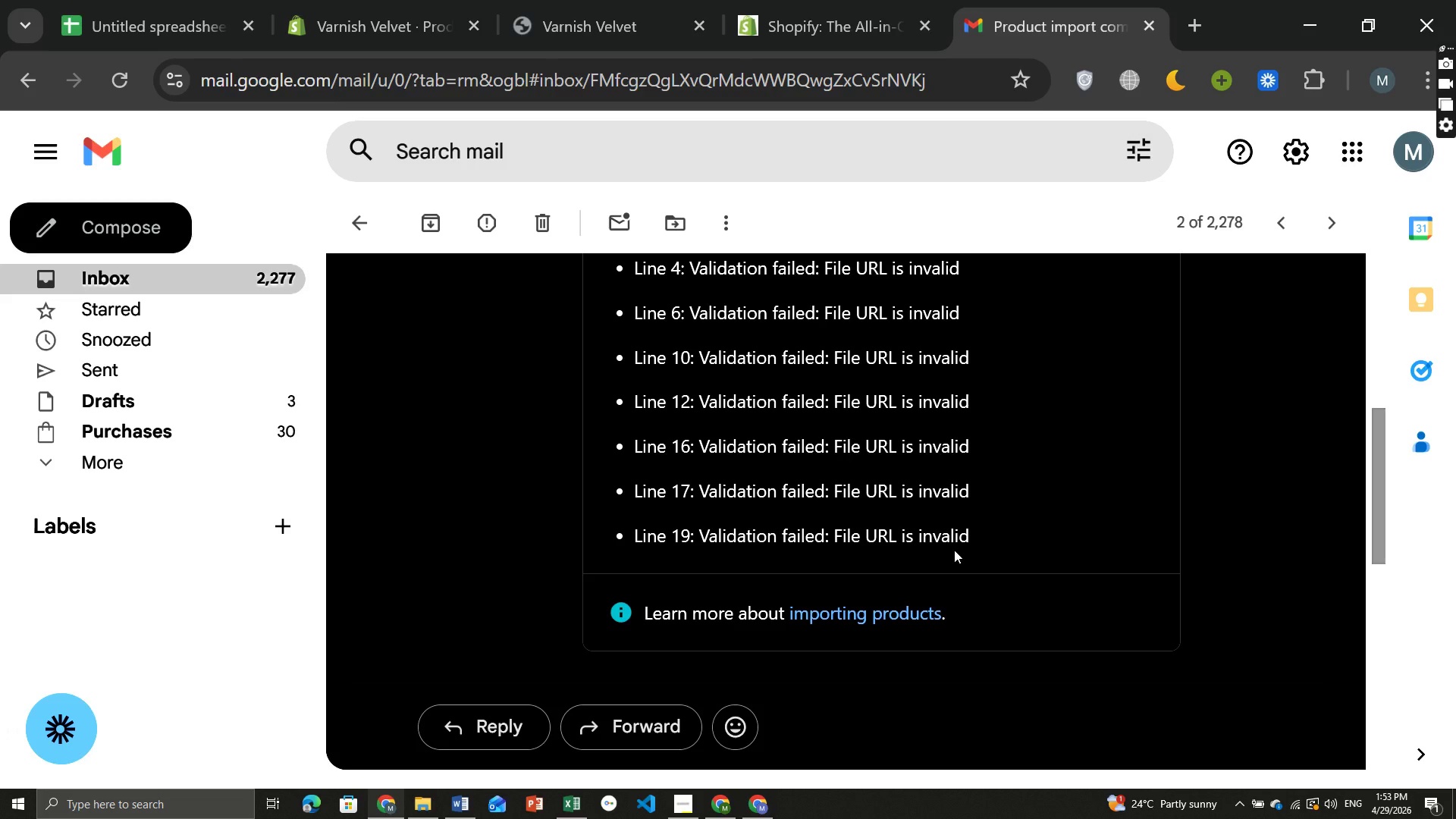 
left_click([397, 4])
 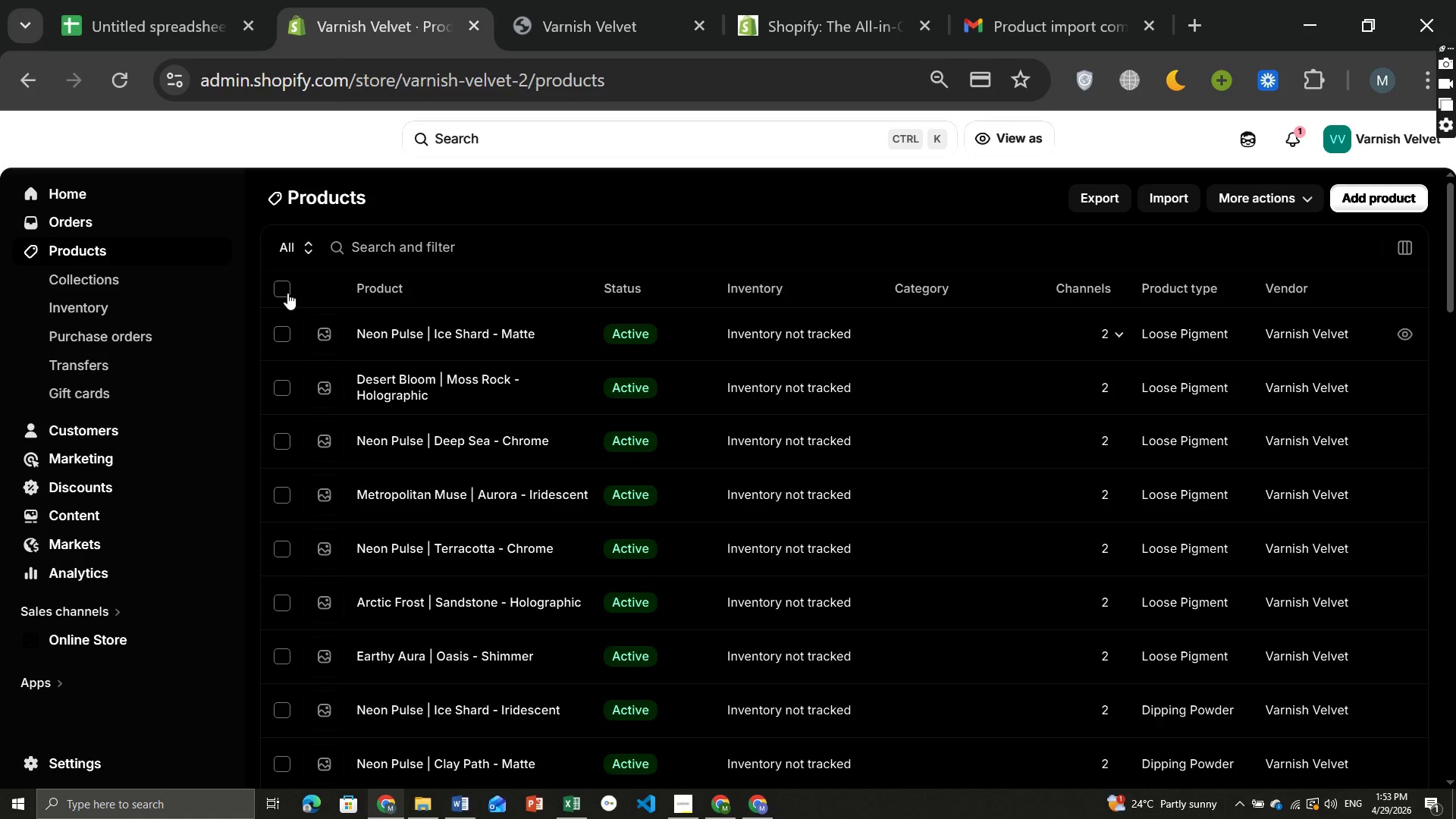 
left_click([279, 286])
 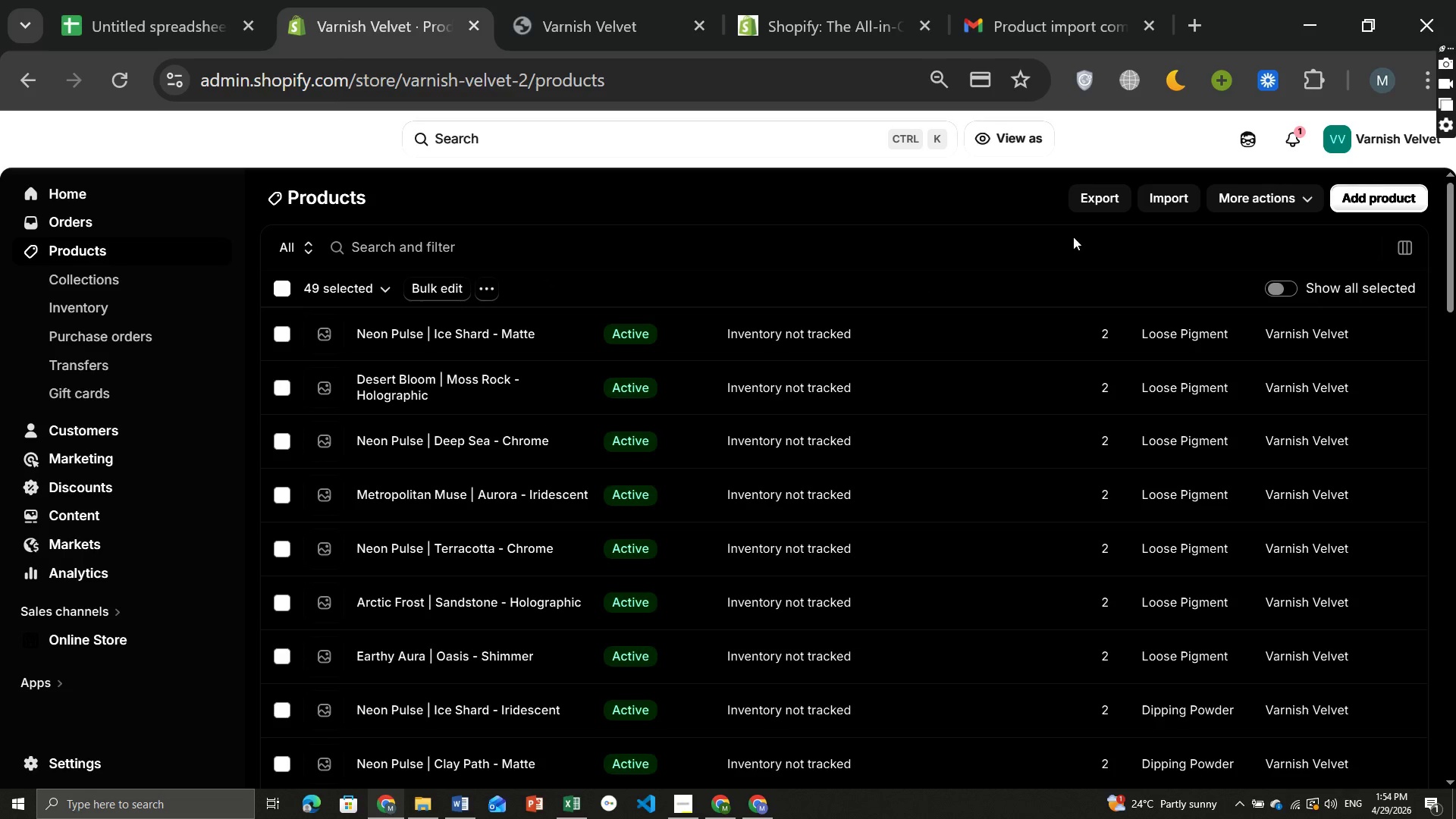 
left_click([1105, 190])
 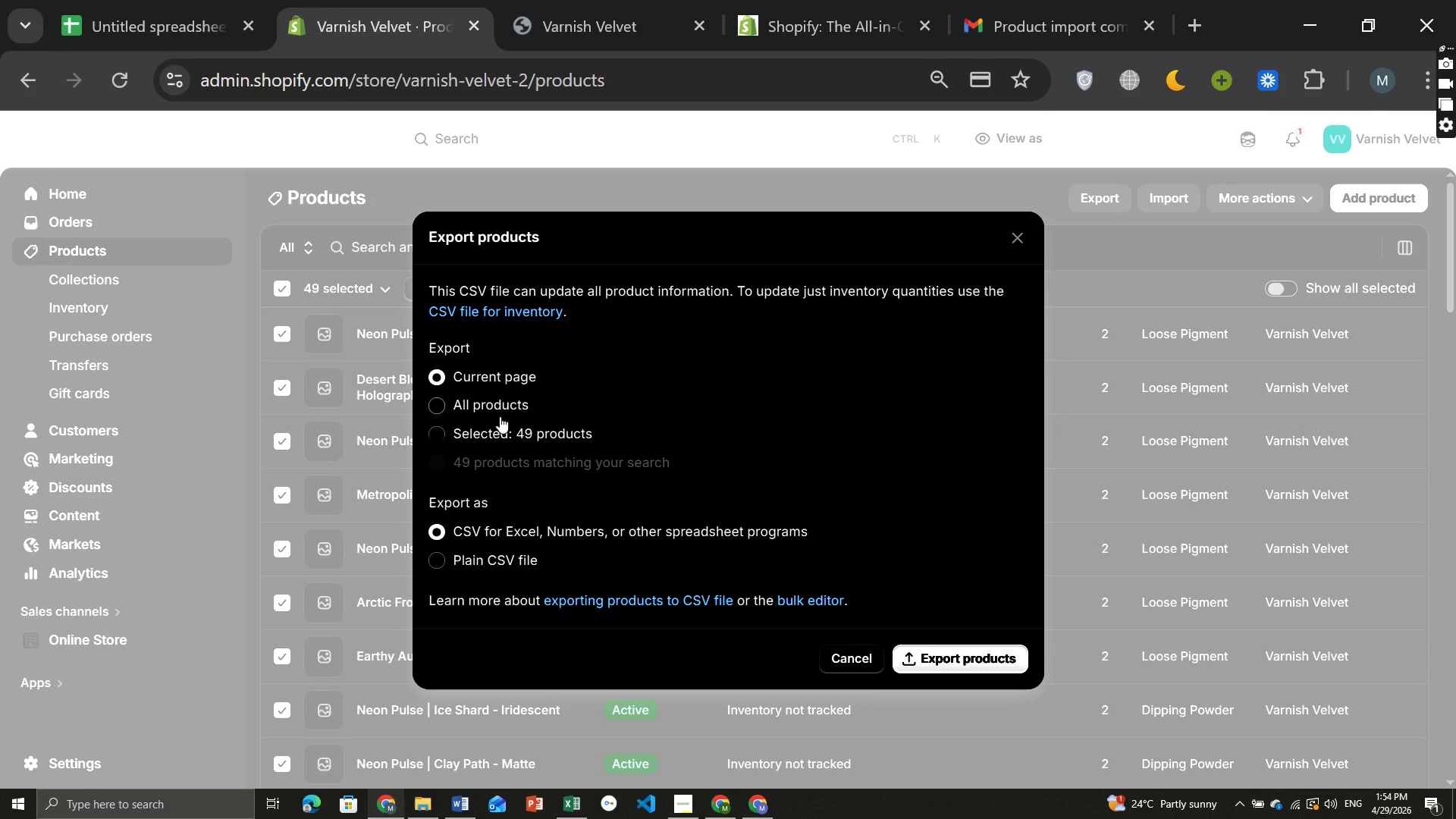 
left_click([497, 414])
 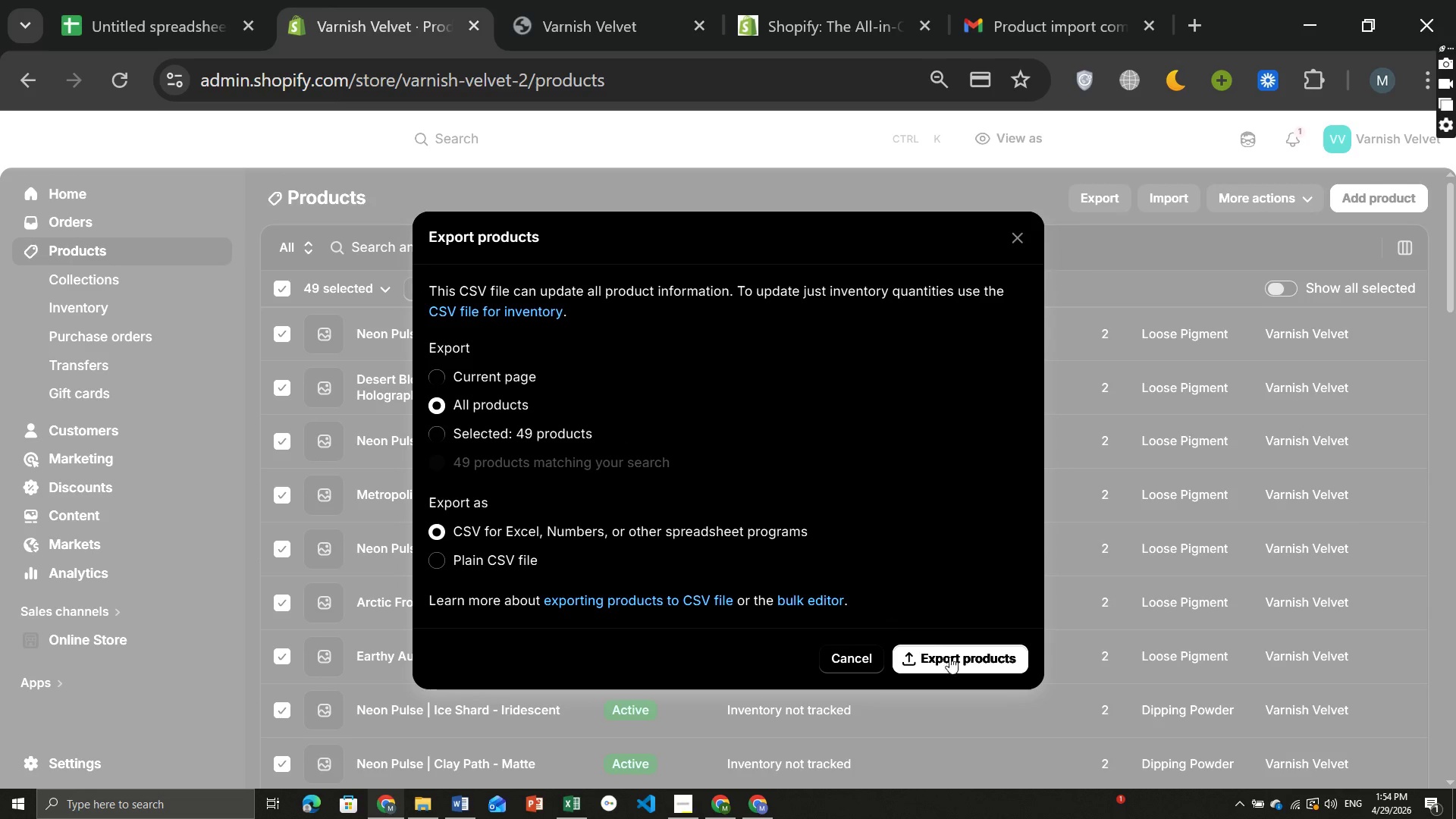 
left_click([949, 656])
 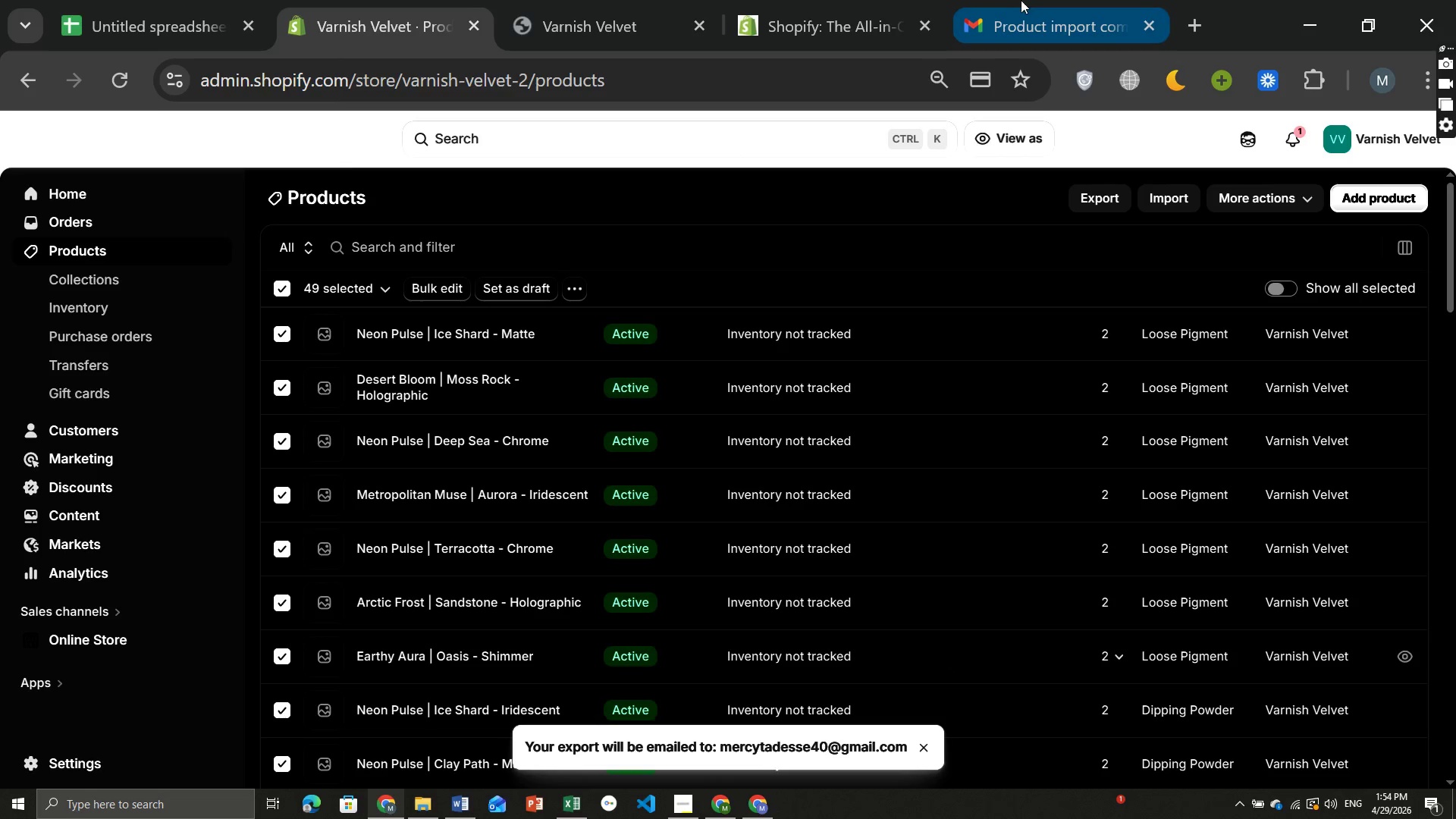 
left_click([1030, 0])
 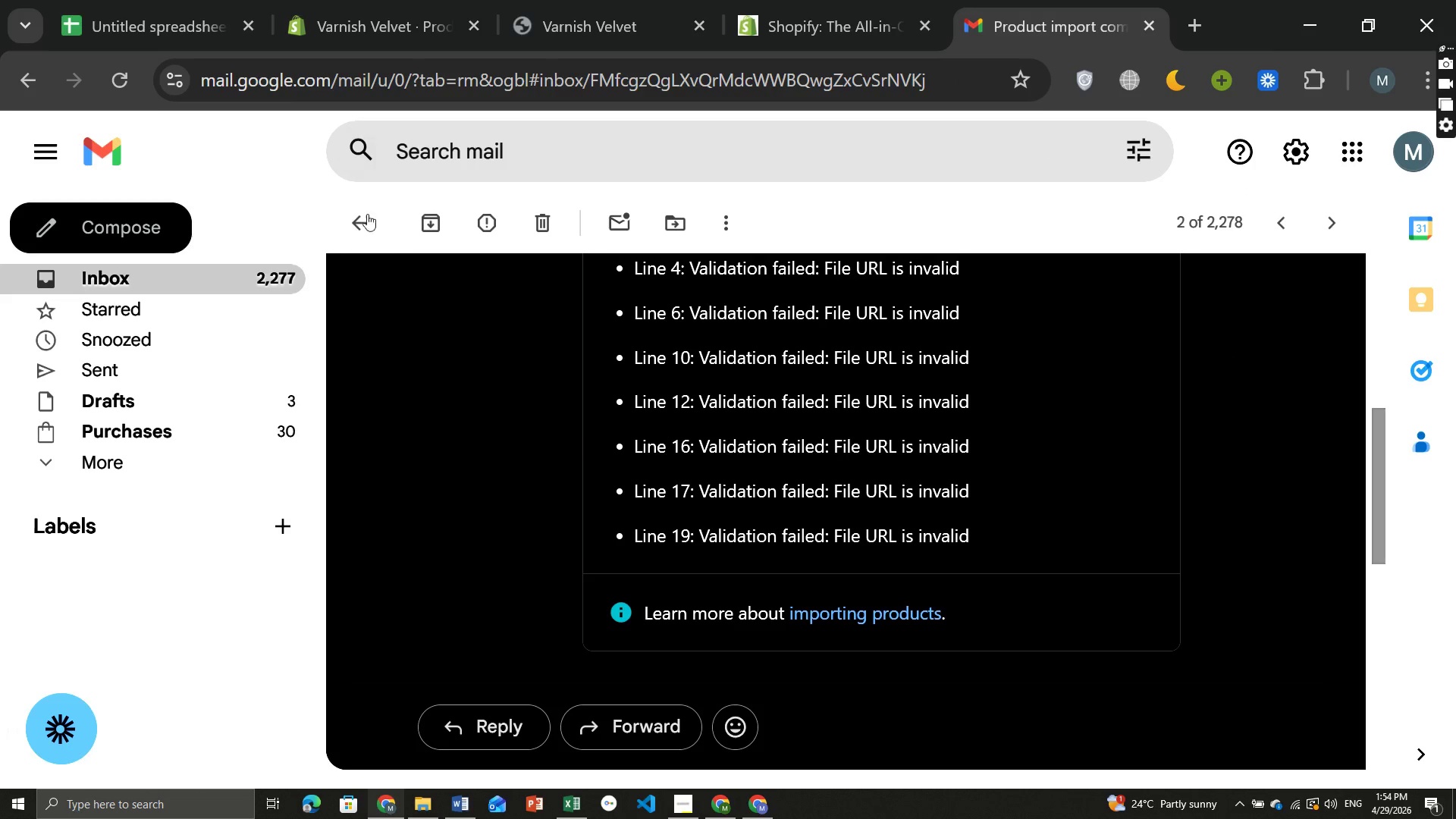 
left_click([362, 219])
 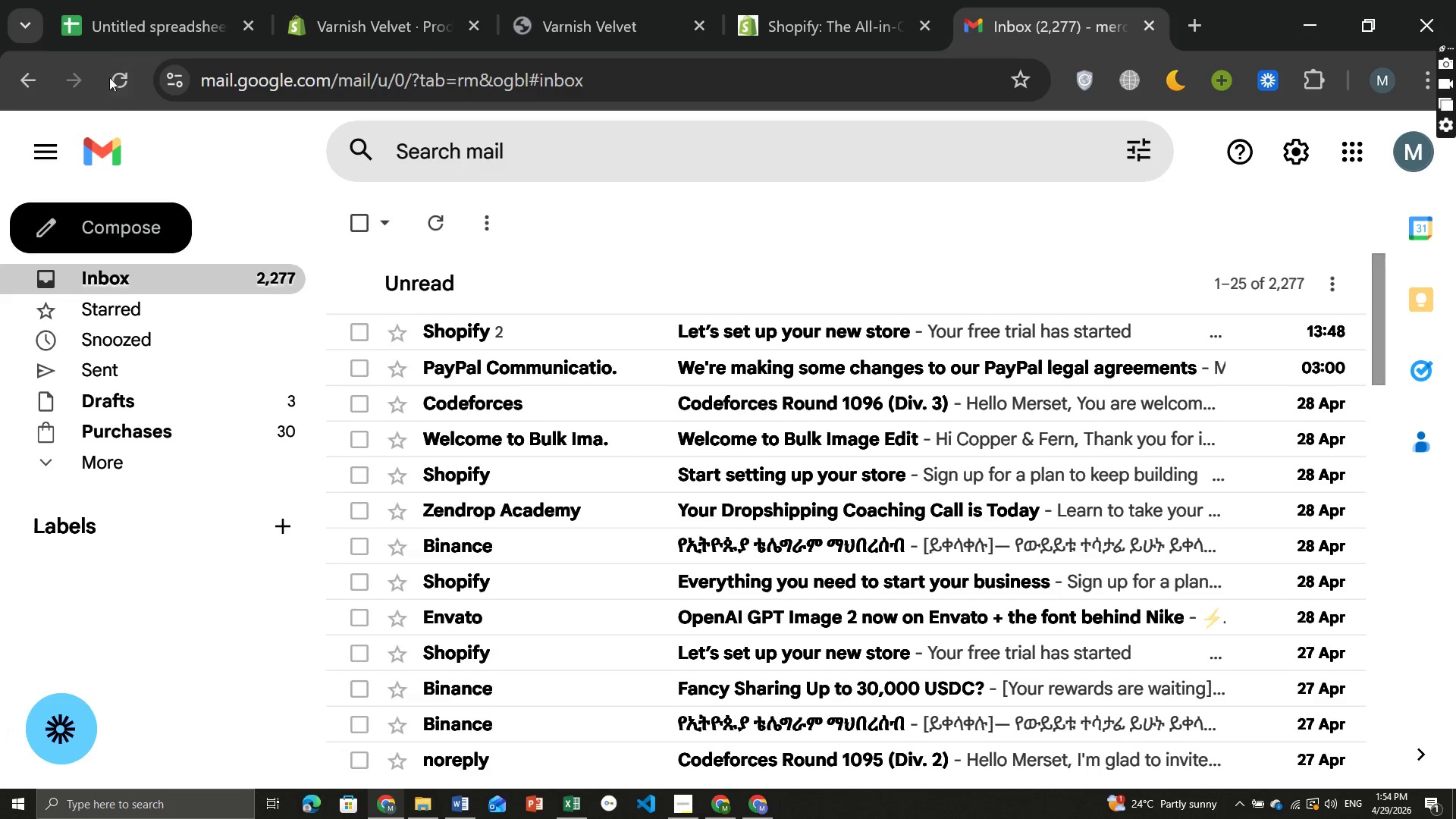 
left_click([121, 77])
 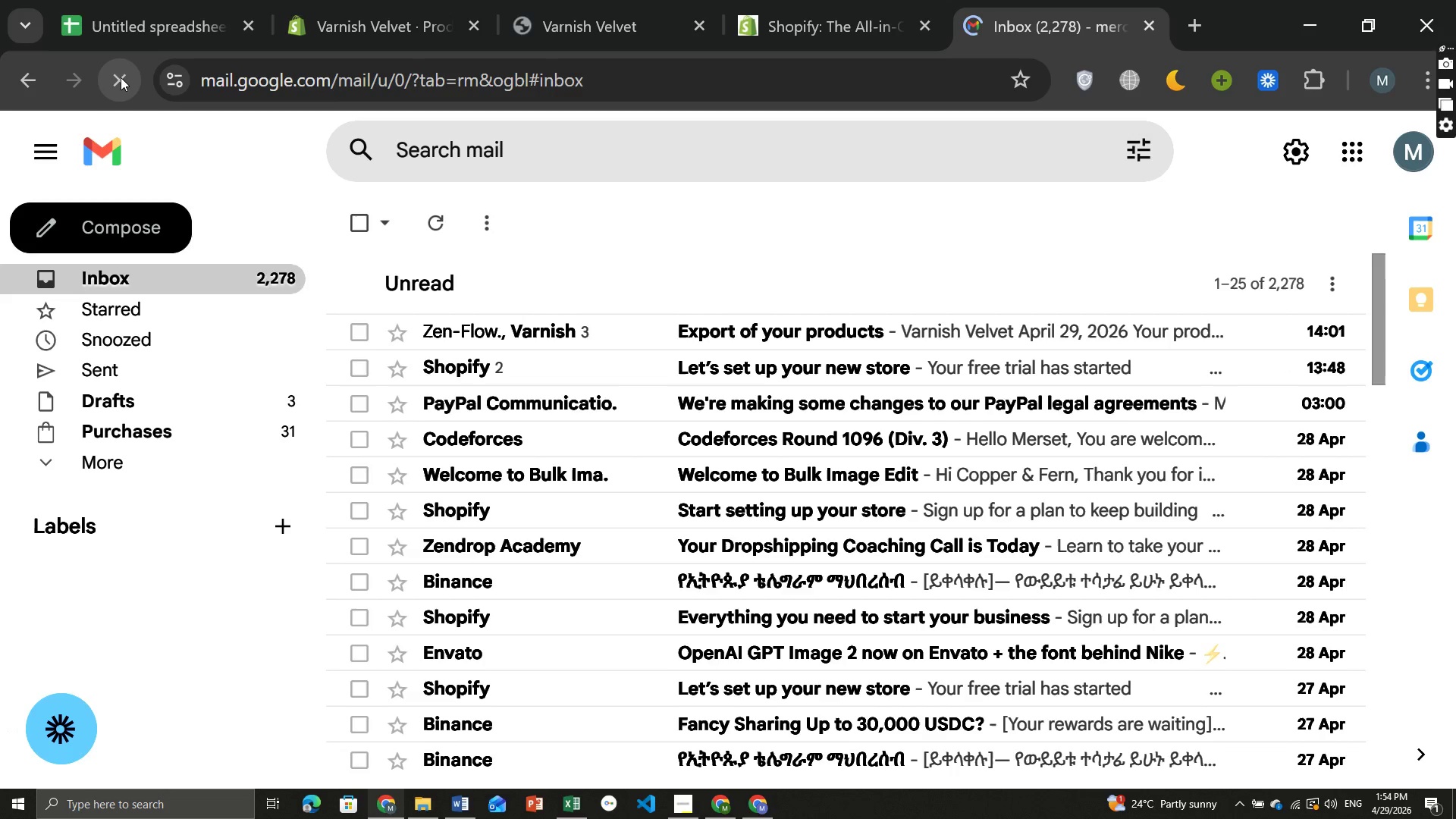 
wait(12.53)
 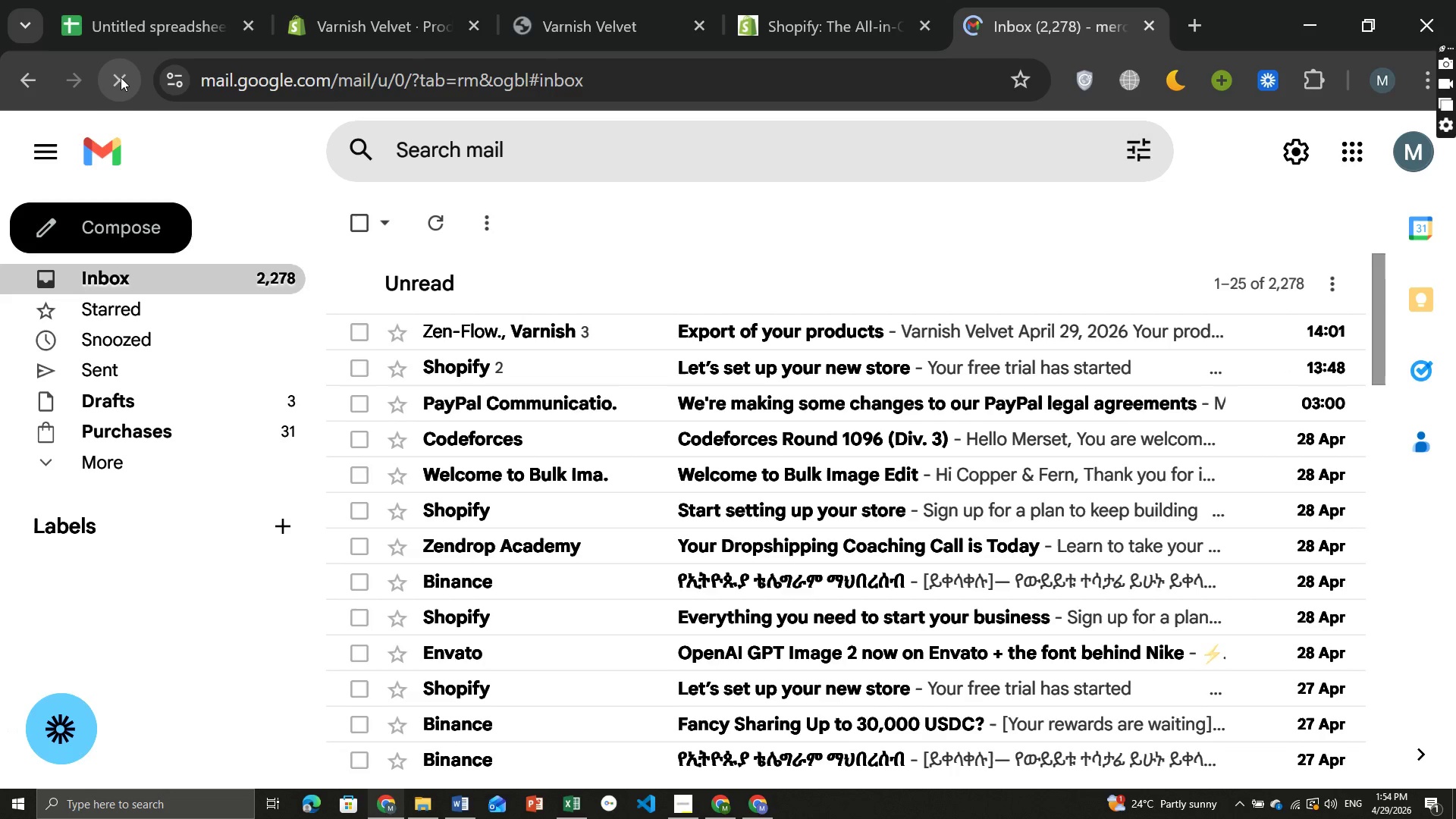 
left_click([553, 340])
 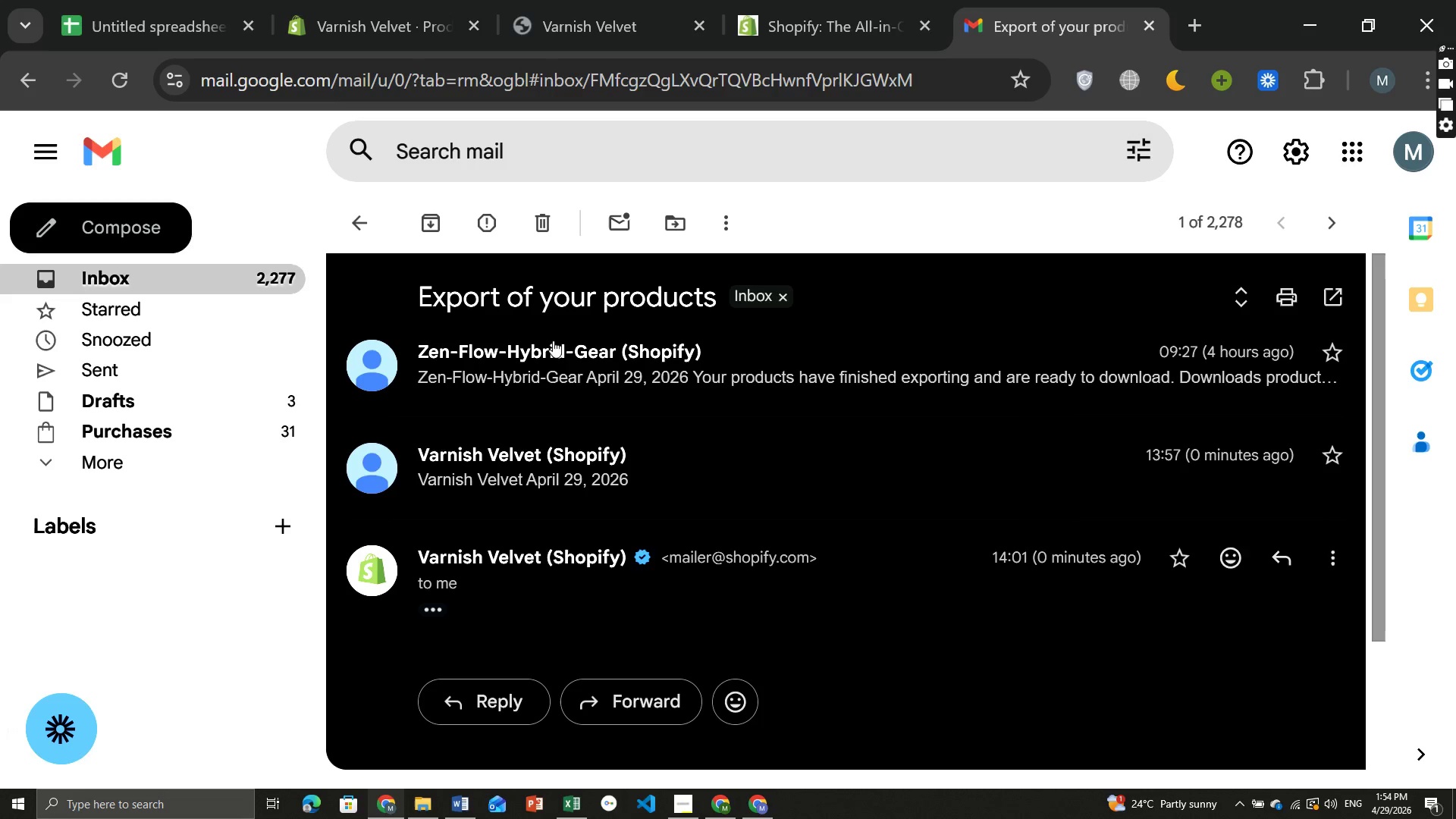 
mouse_move([858, 541])
 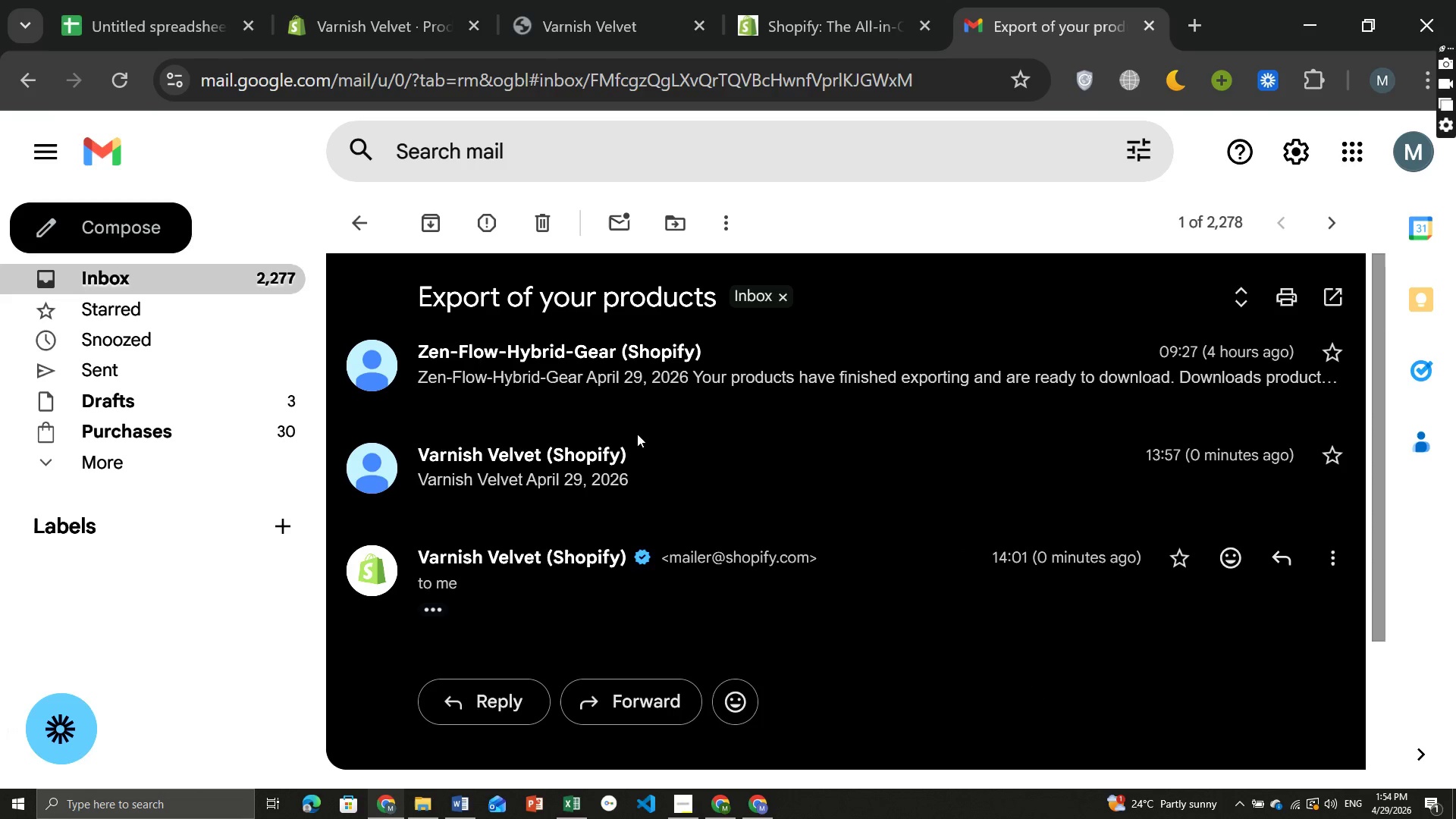 
wait(6.03)
 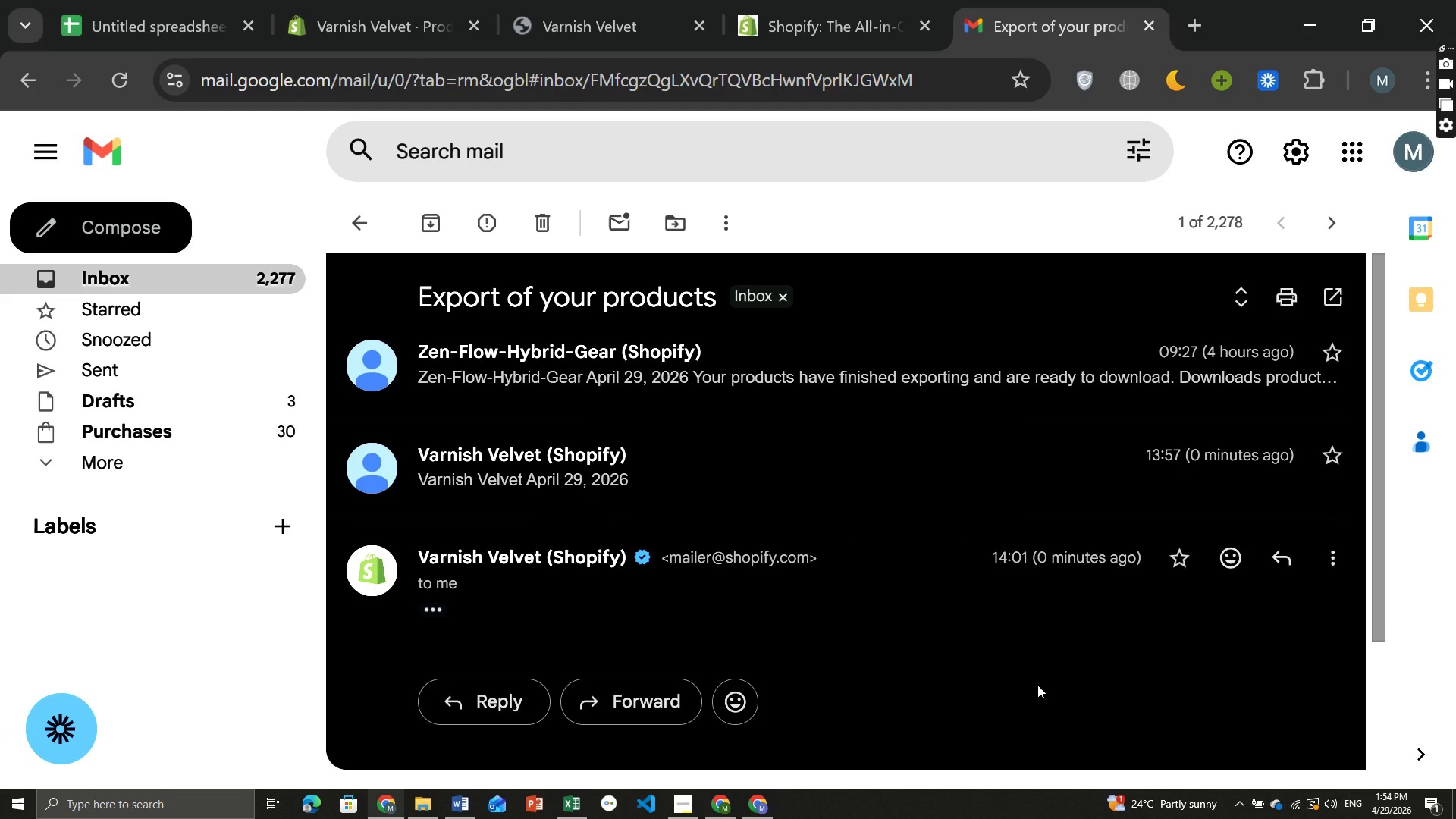 
left_click([639, 380])
 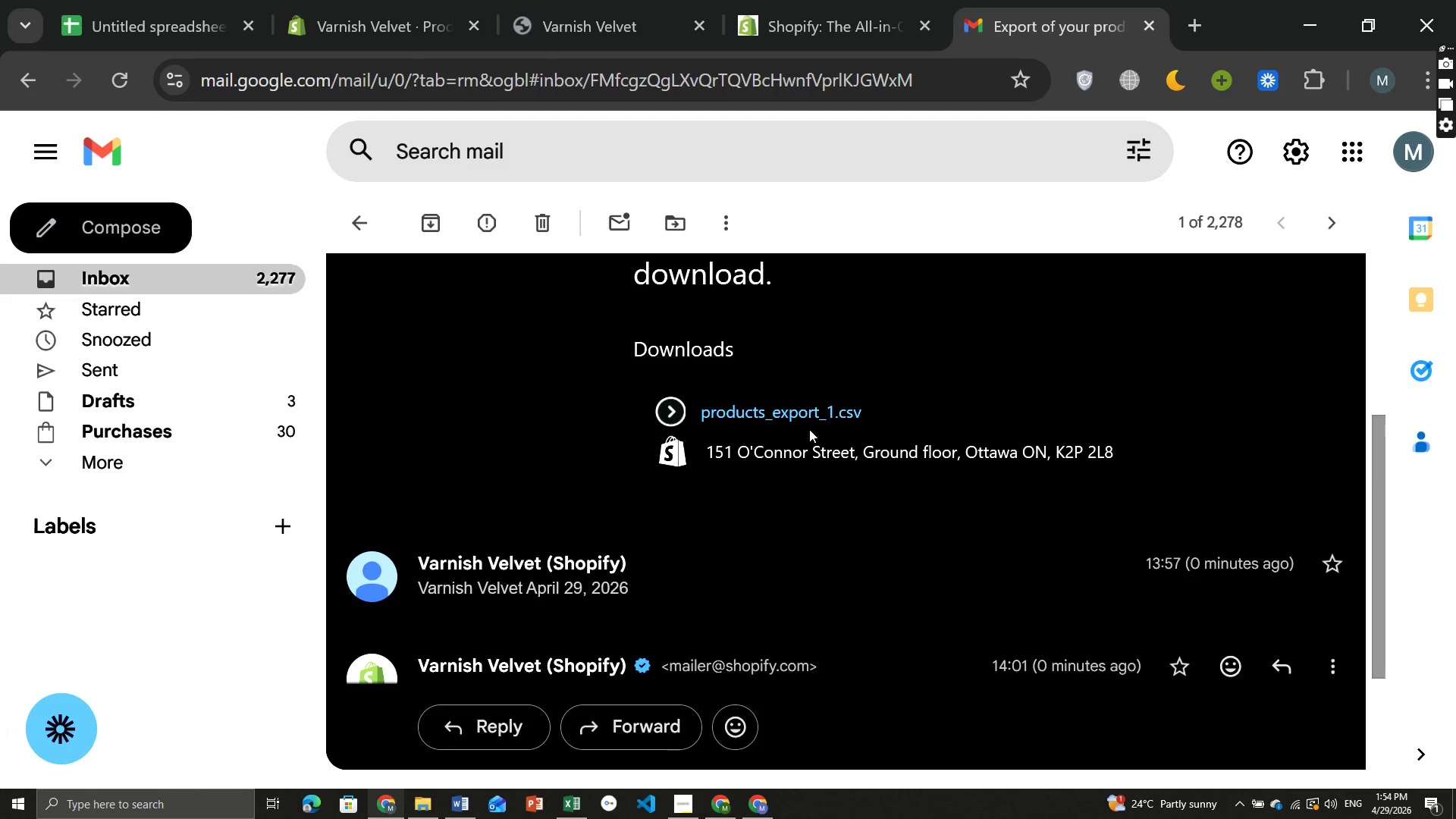 
left_click([813, 421])
 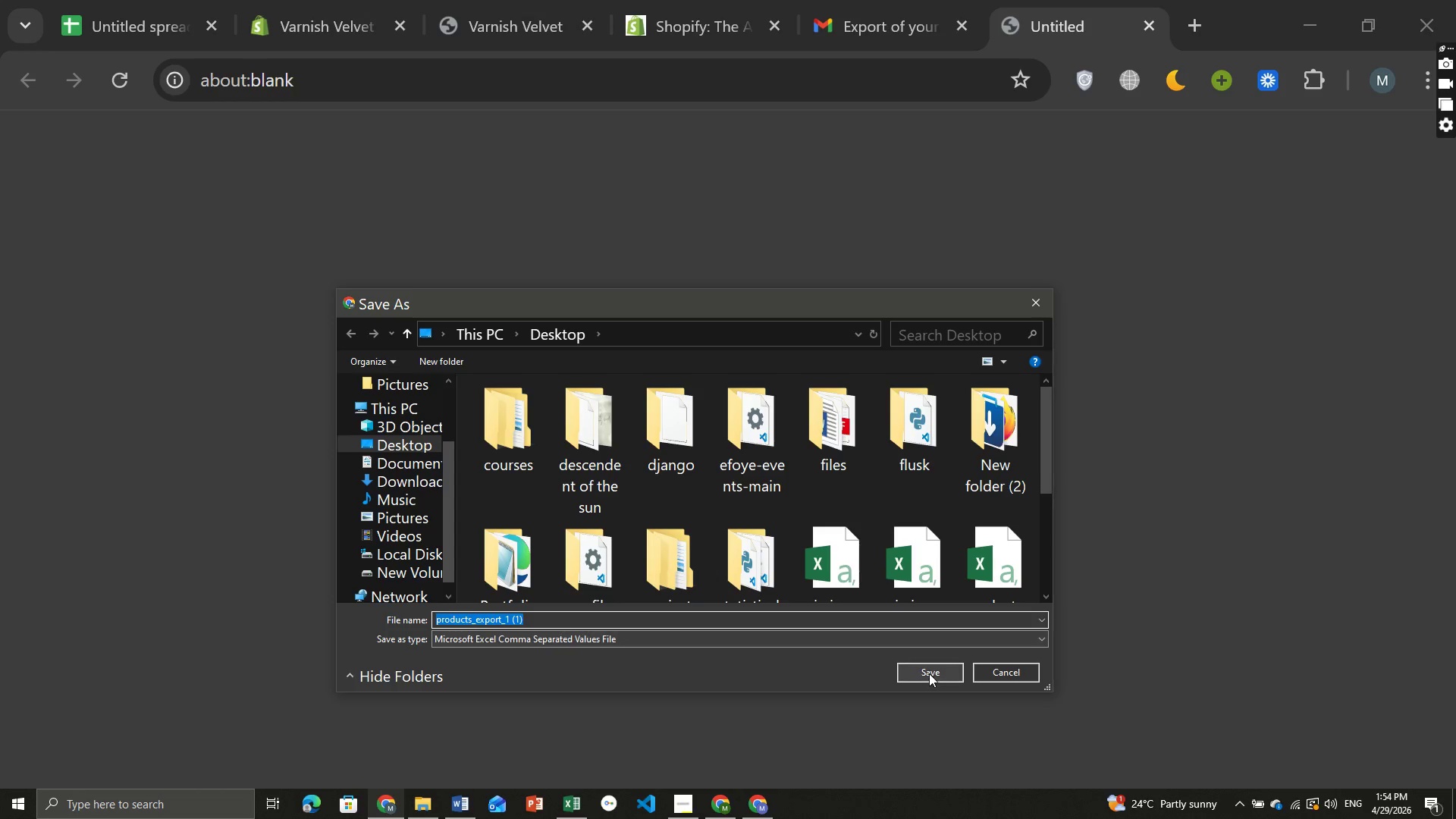 
wait(7.94)
 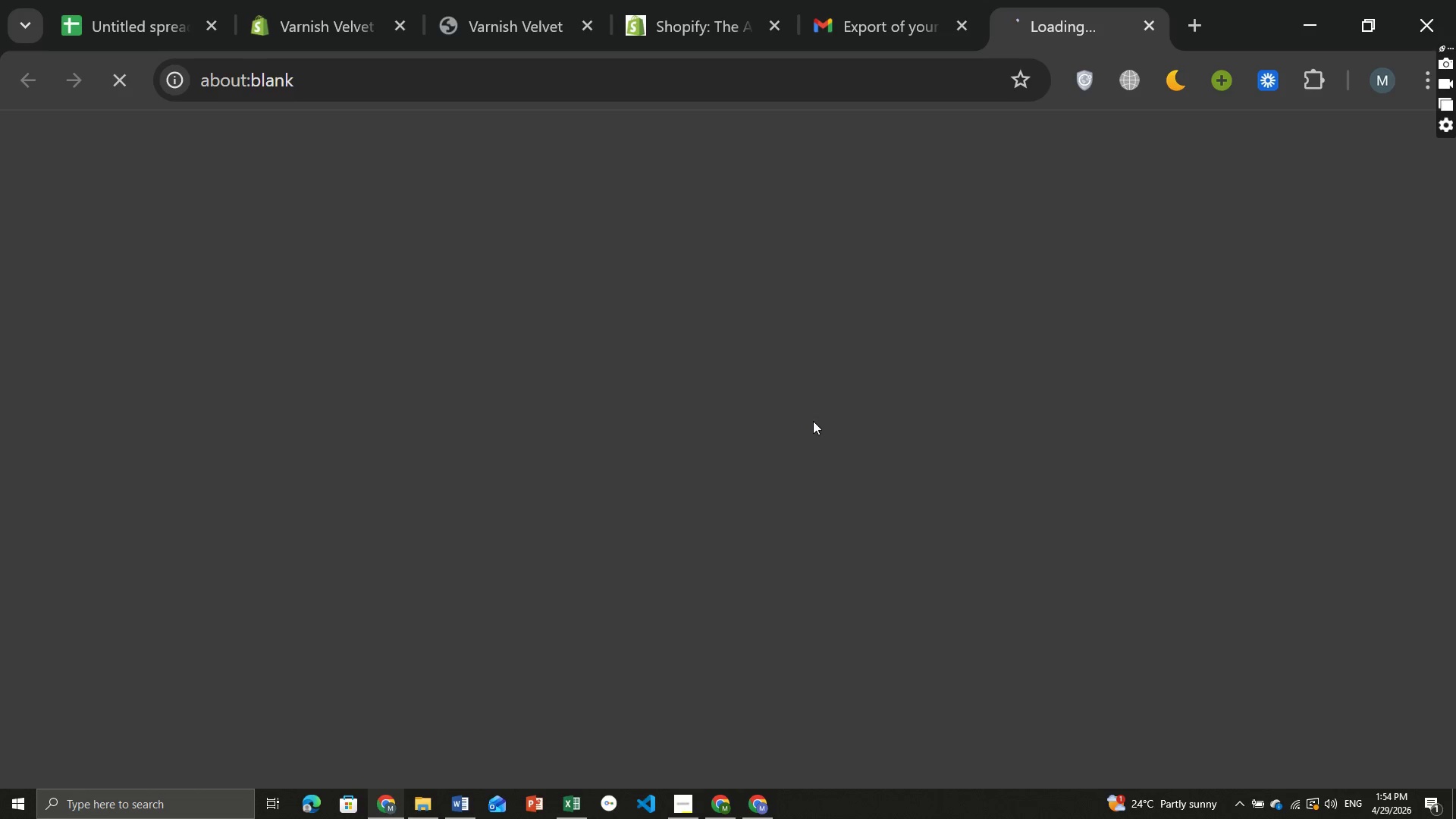 
left_click([929, 673])
 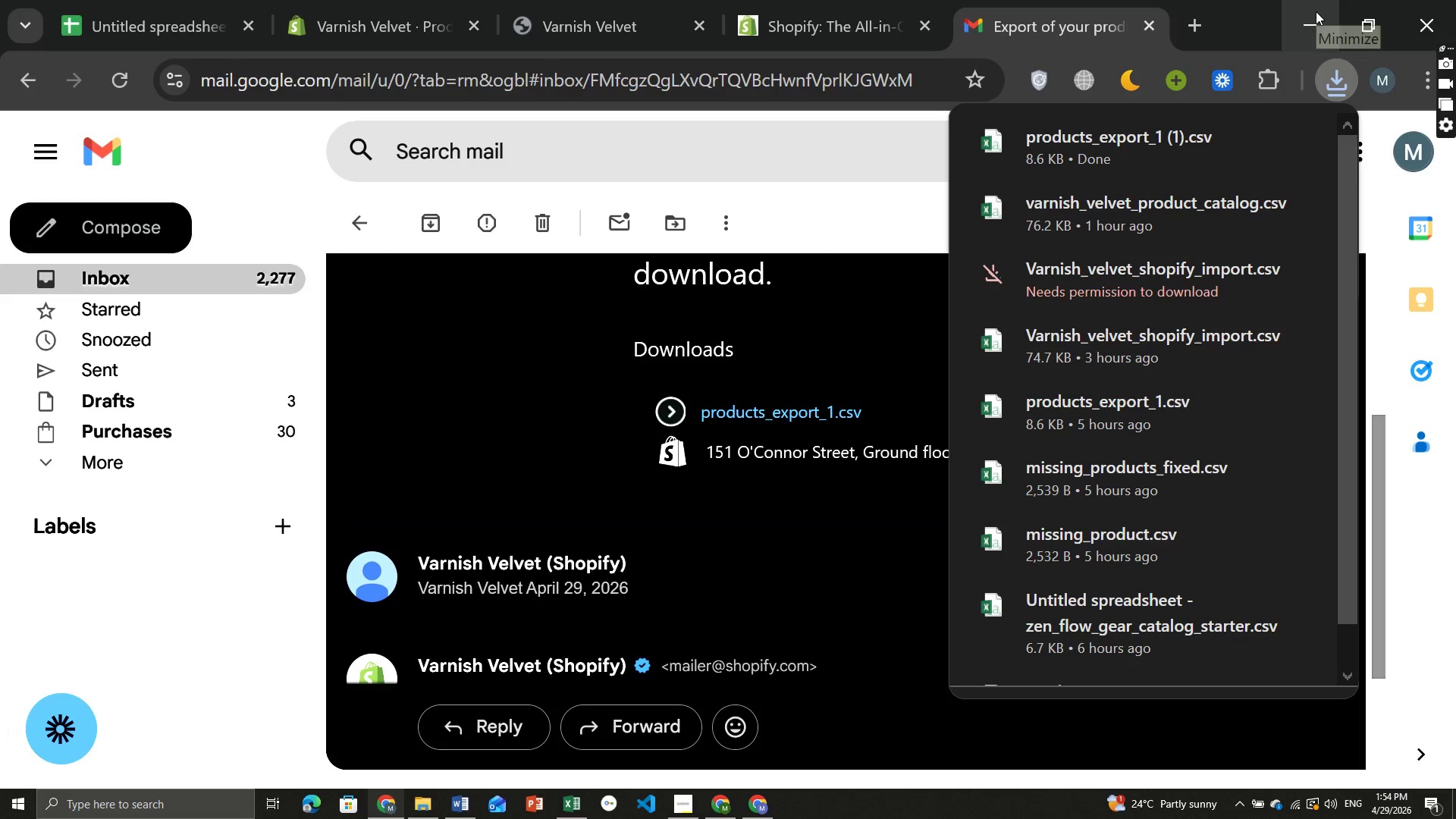 
left_click([1316, 11])